 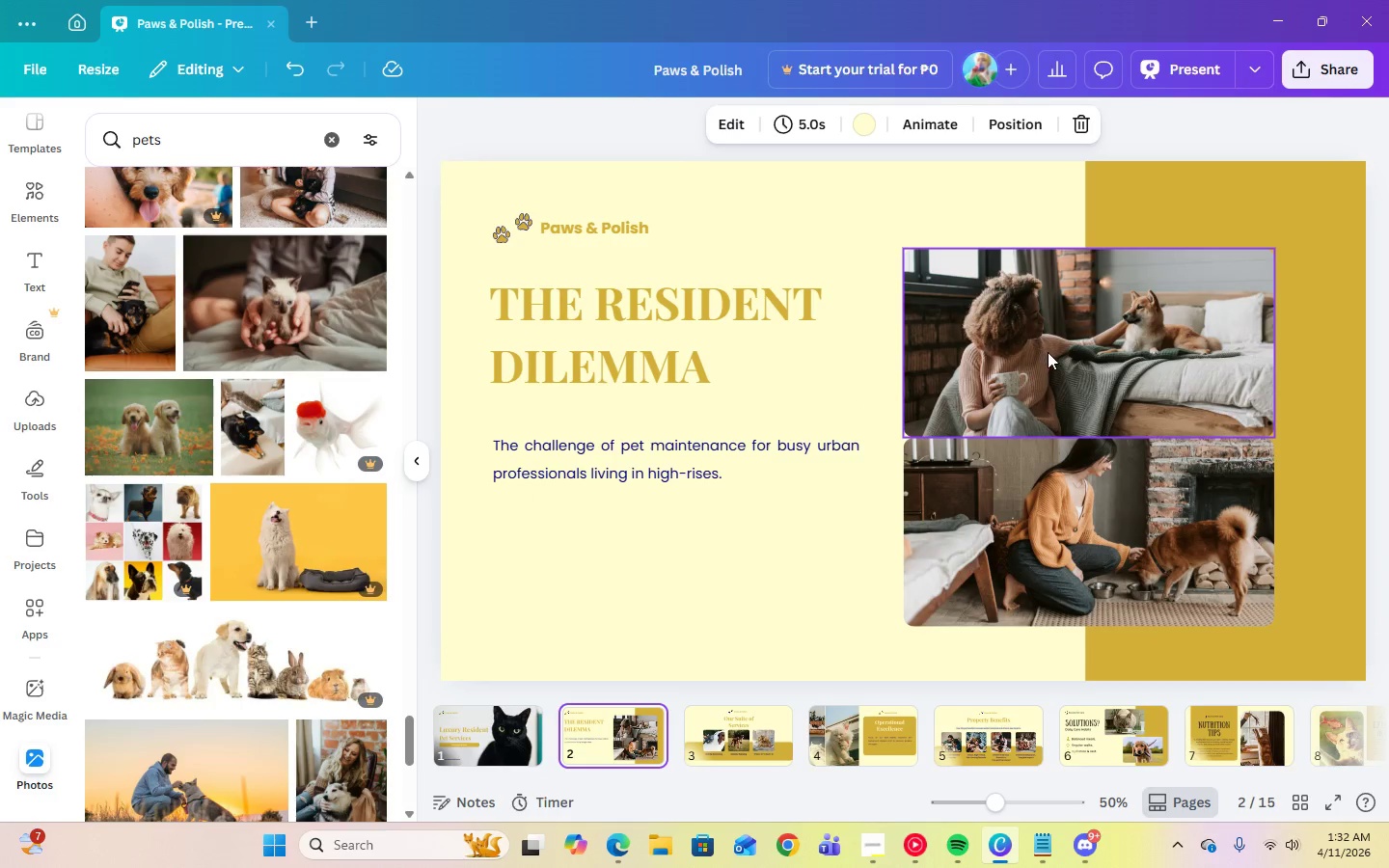 
left_click([1131, 754])
 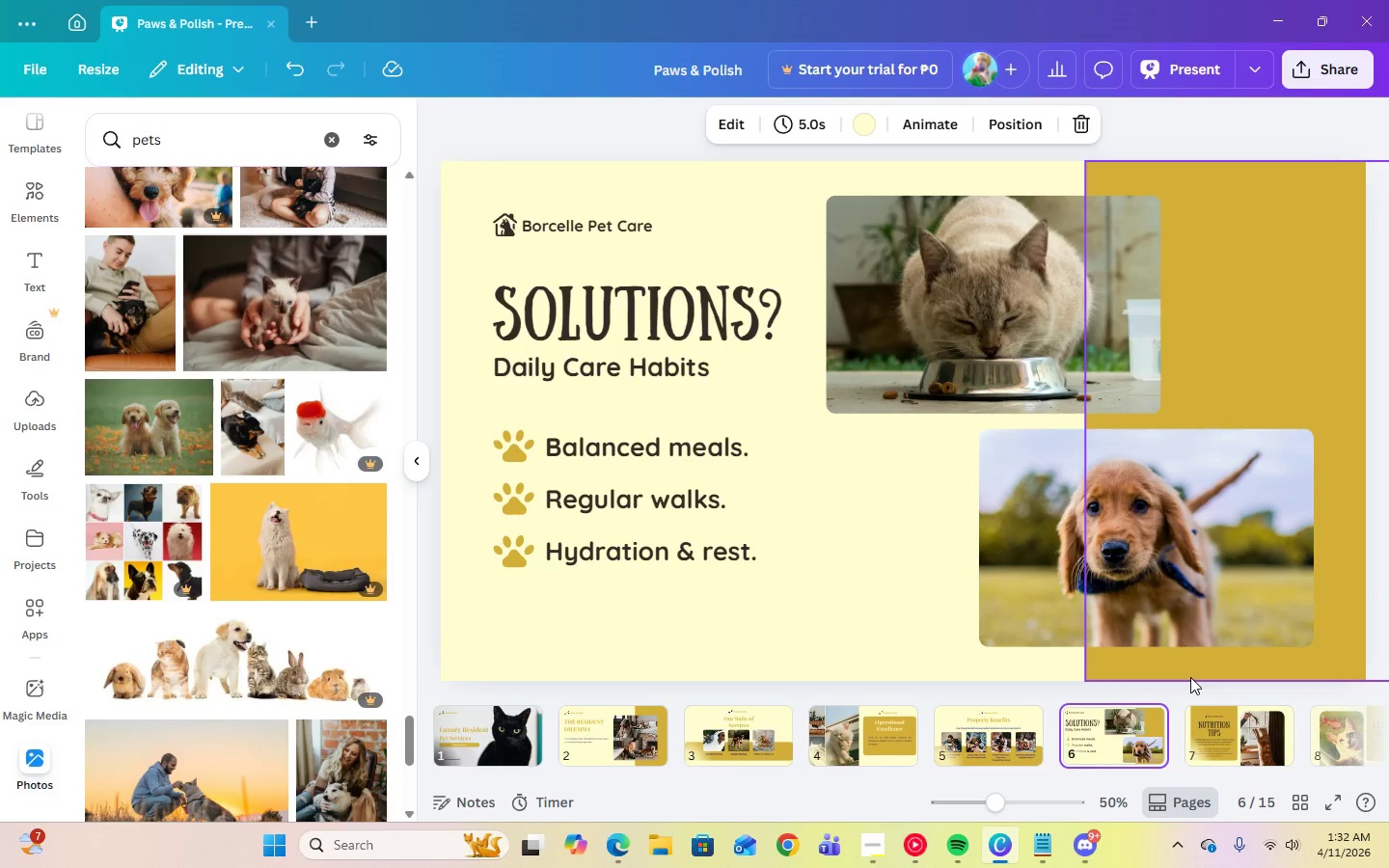 
left_click([627, 747])
 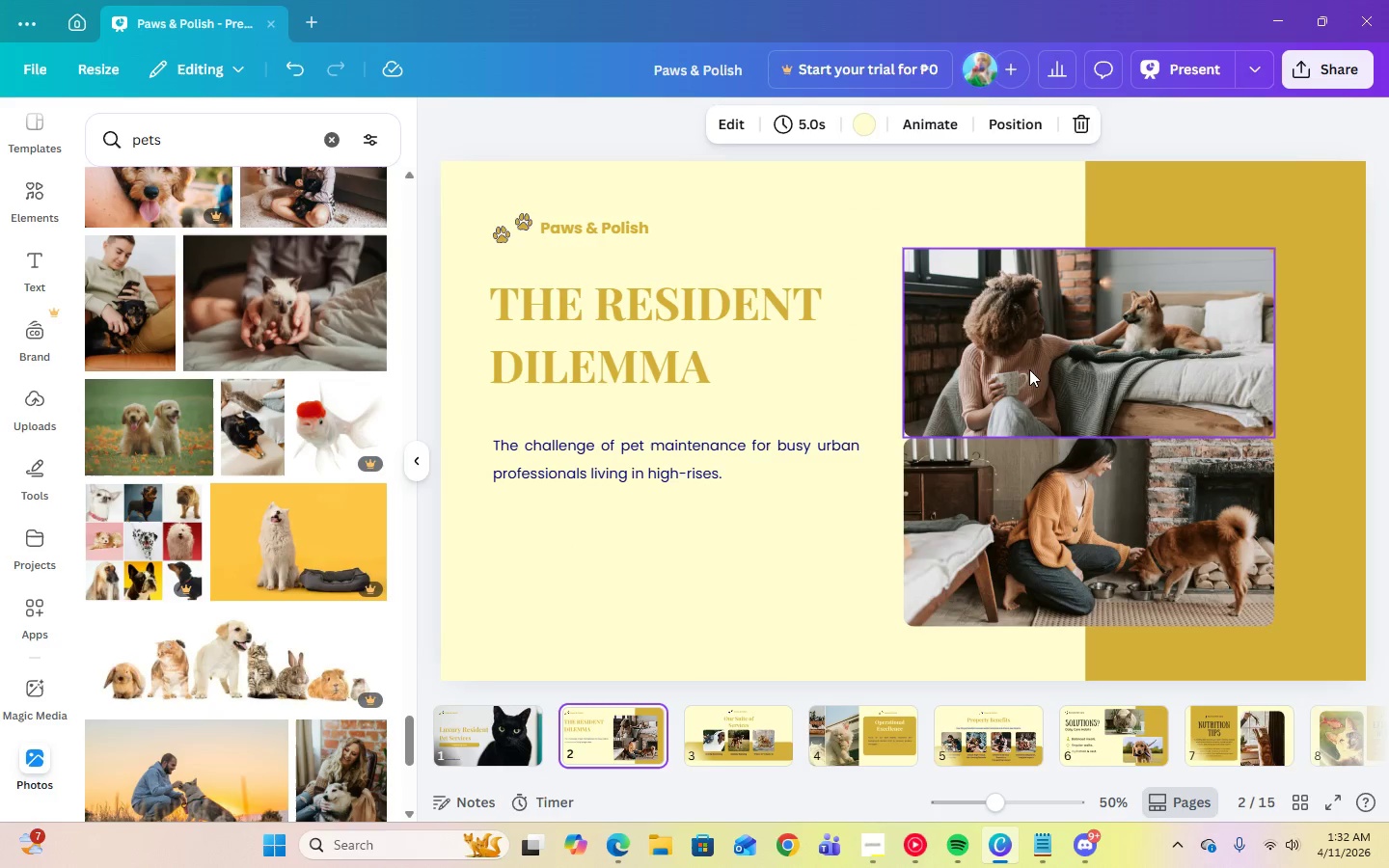 
left_click_drag(start_coordinate=[1033, 369], to_coordinate=[1035, 354])
 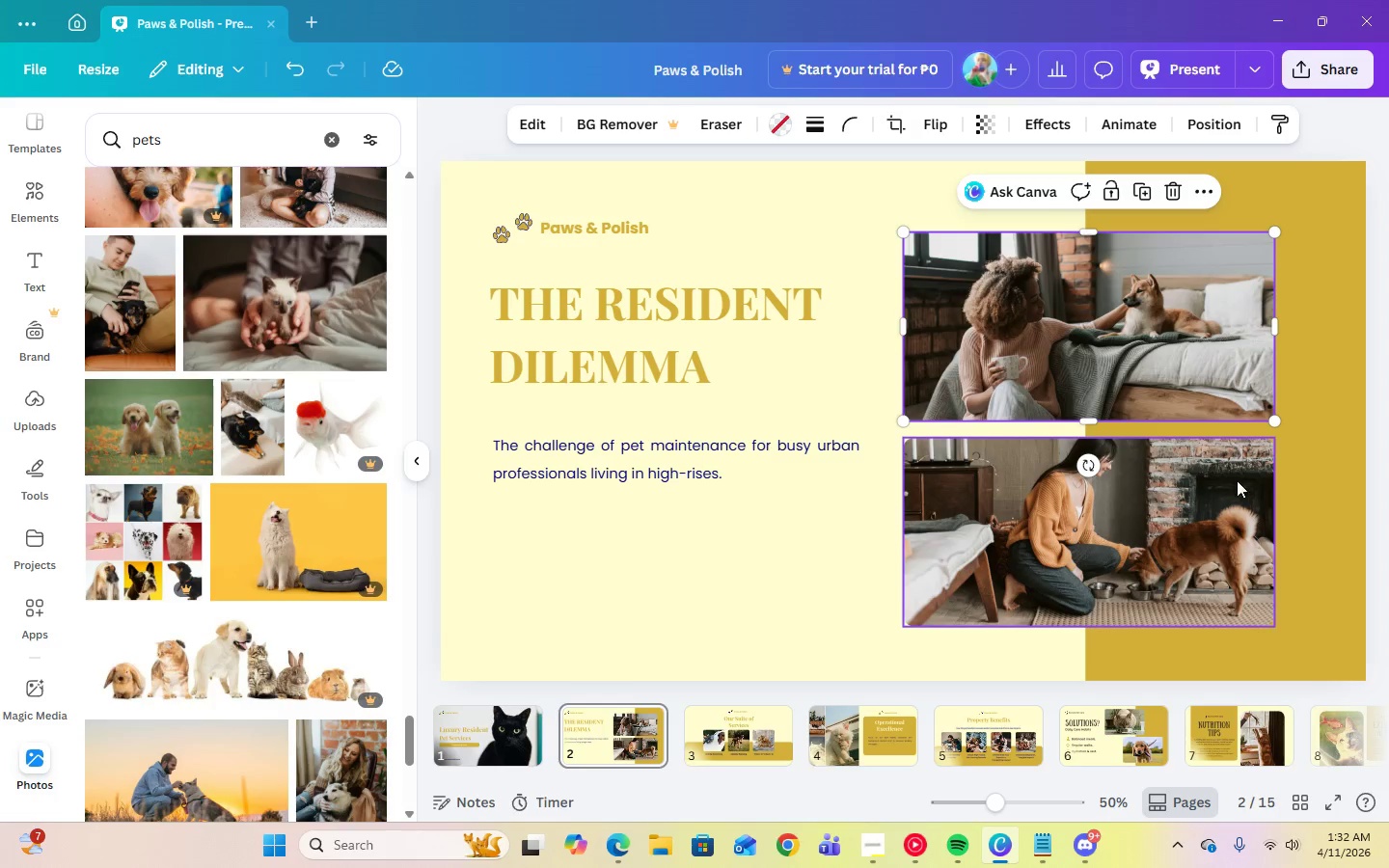 
left_click([1319, 457])
 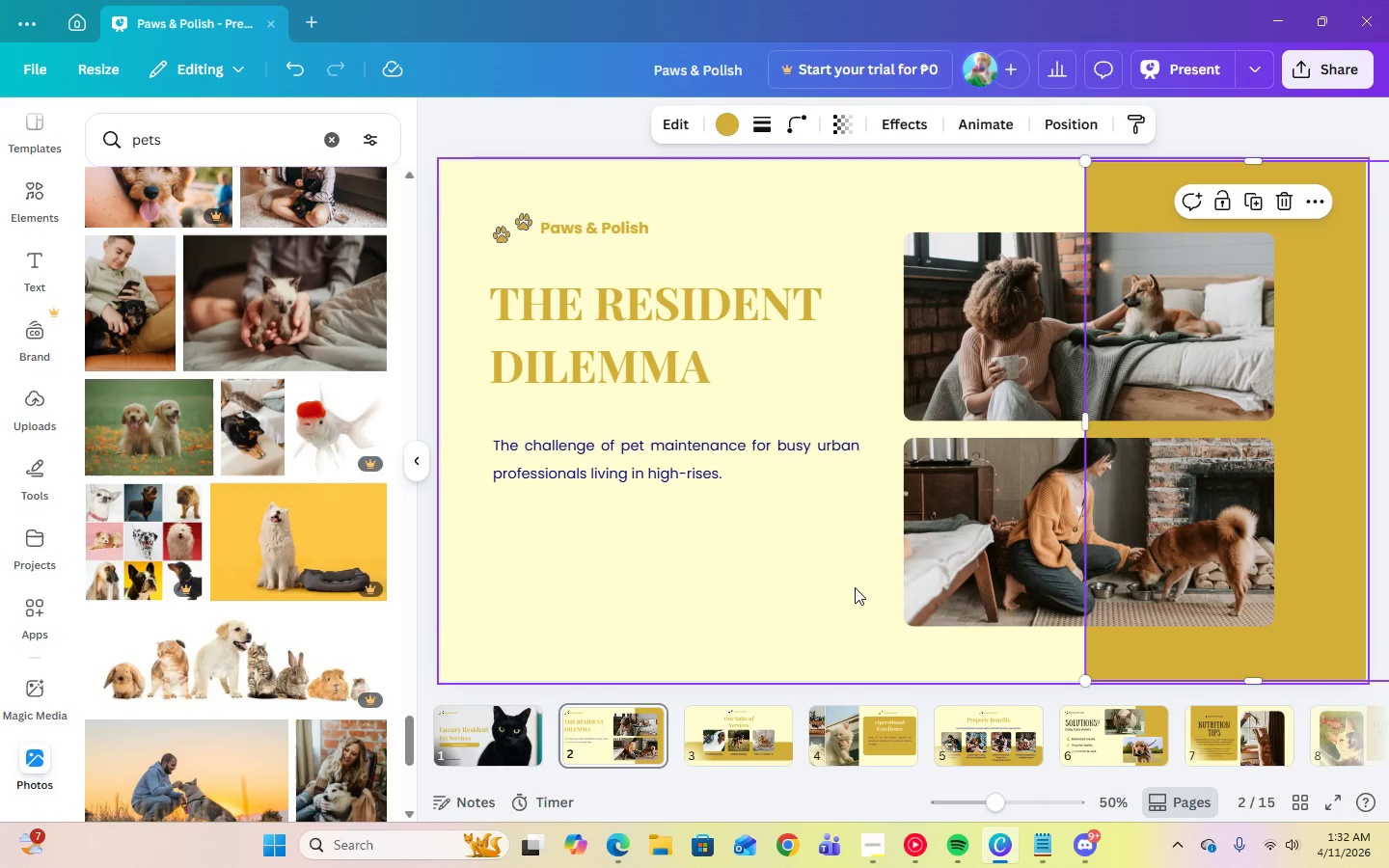 
left_click([854, 587])
 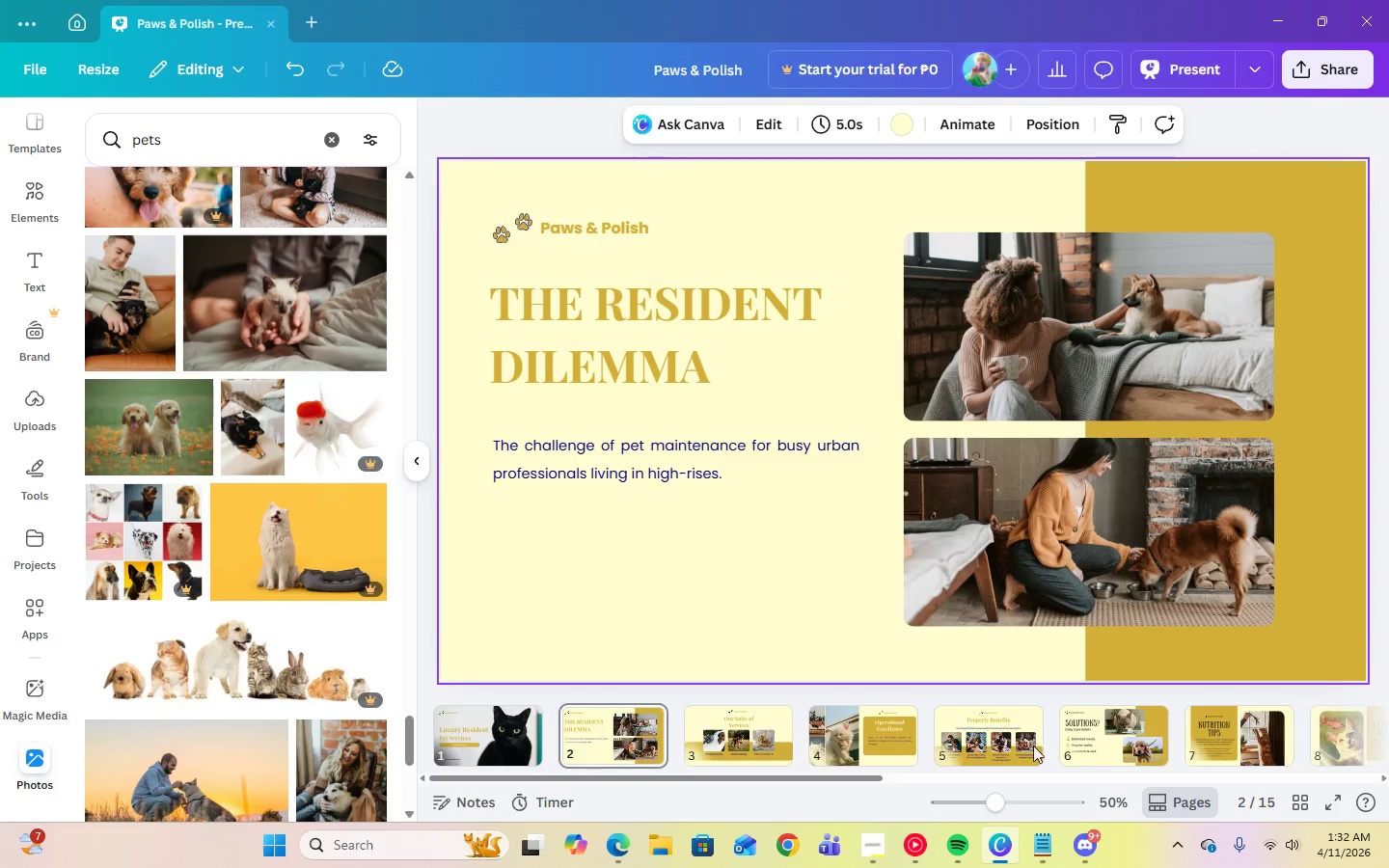 
left_click_drag(start_coordinate=[824, 775], to_coordinate=[1305, 776])
 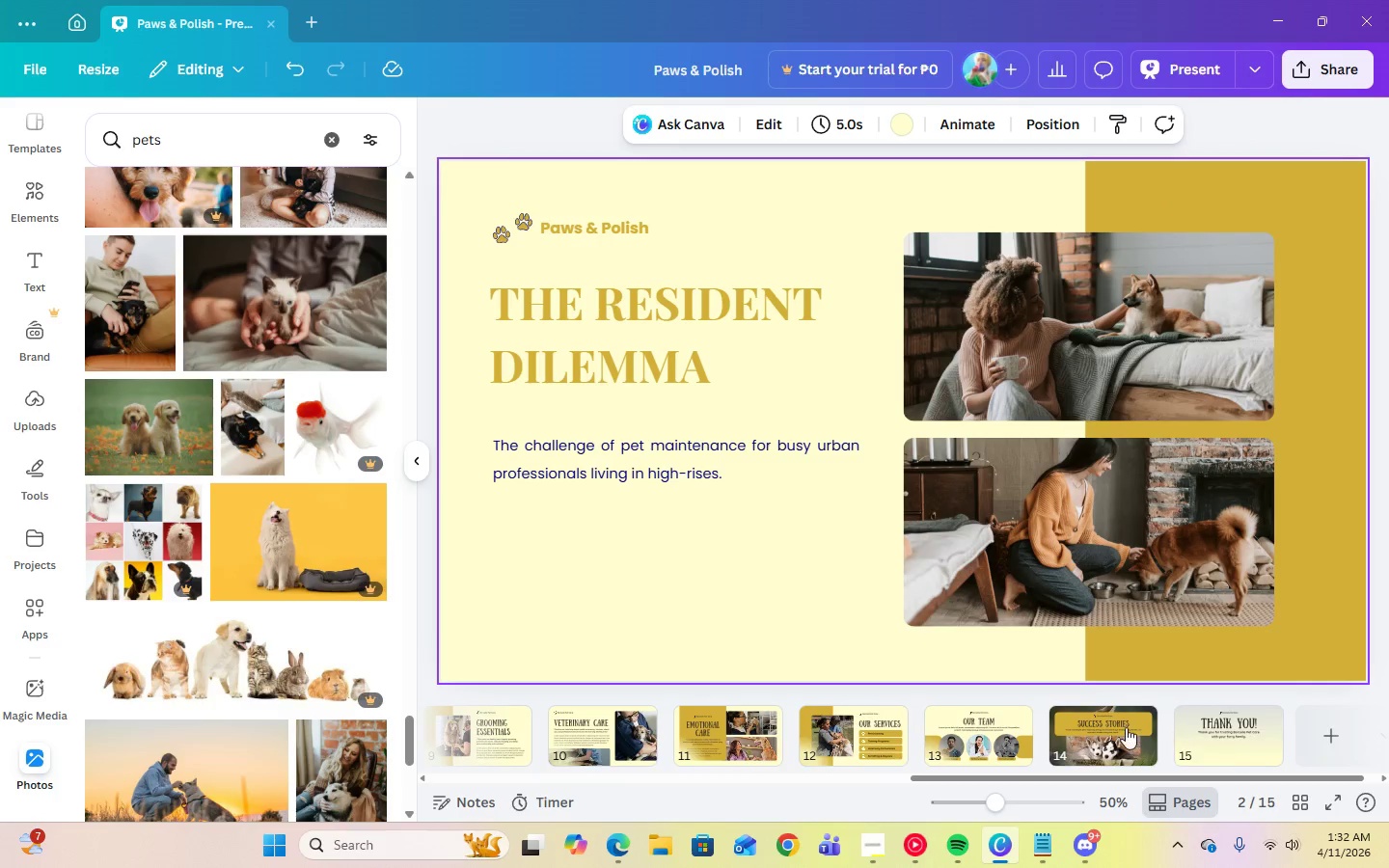 
left_click([1117, 728])
 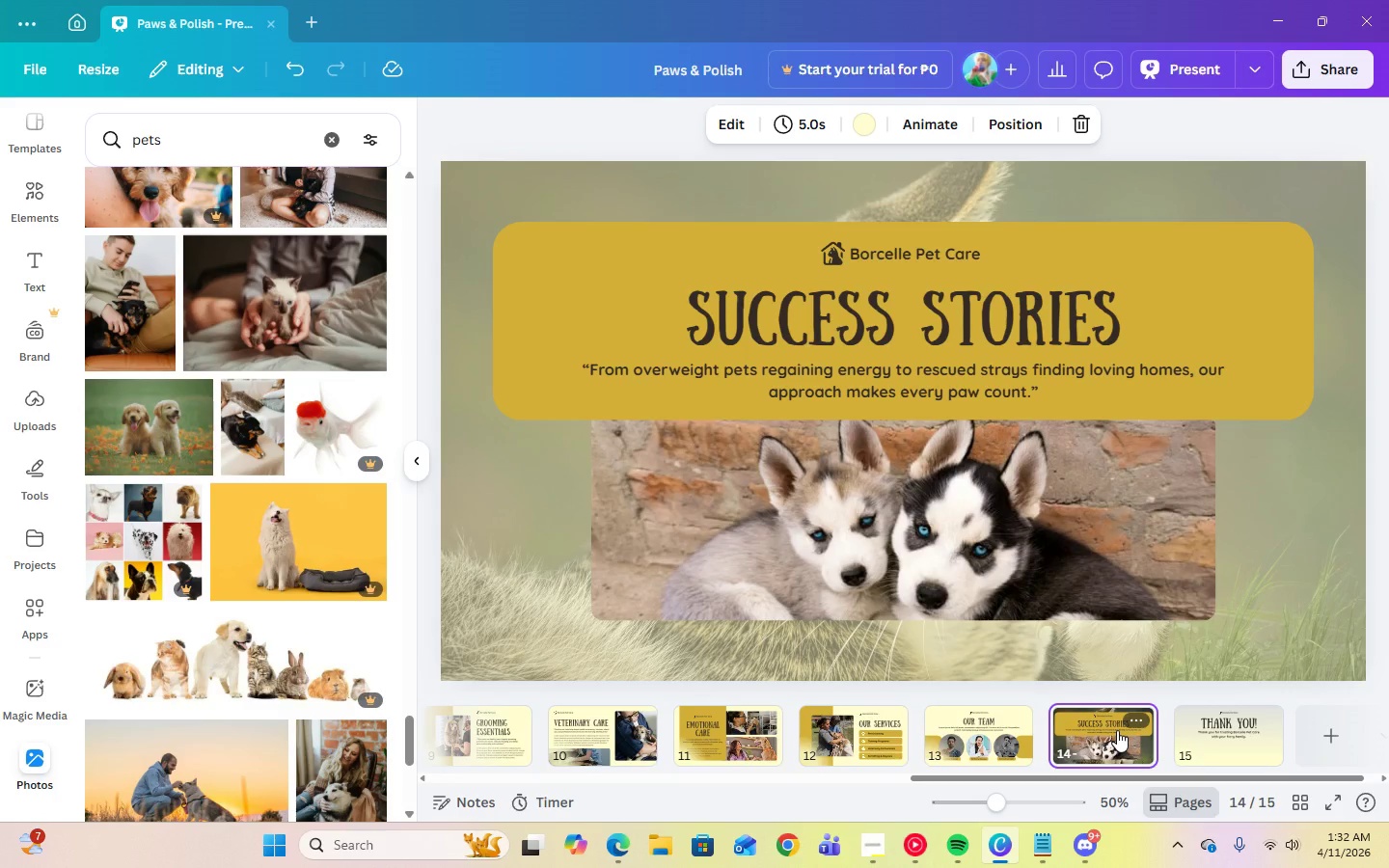 
key(ArrowLeft)
 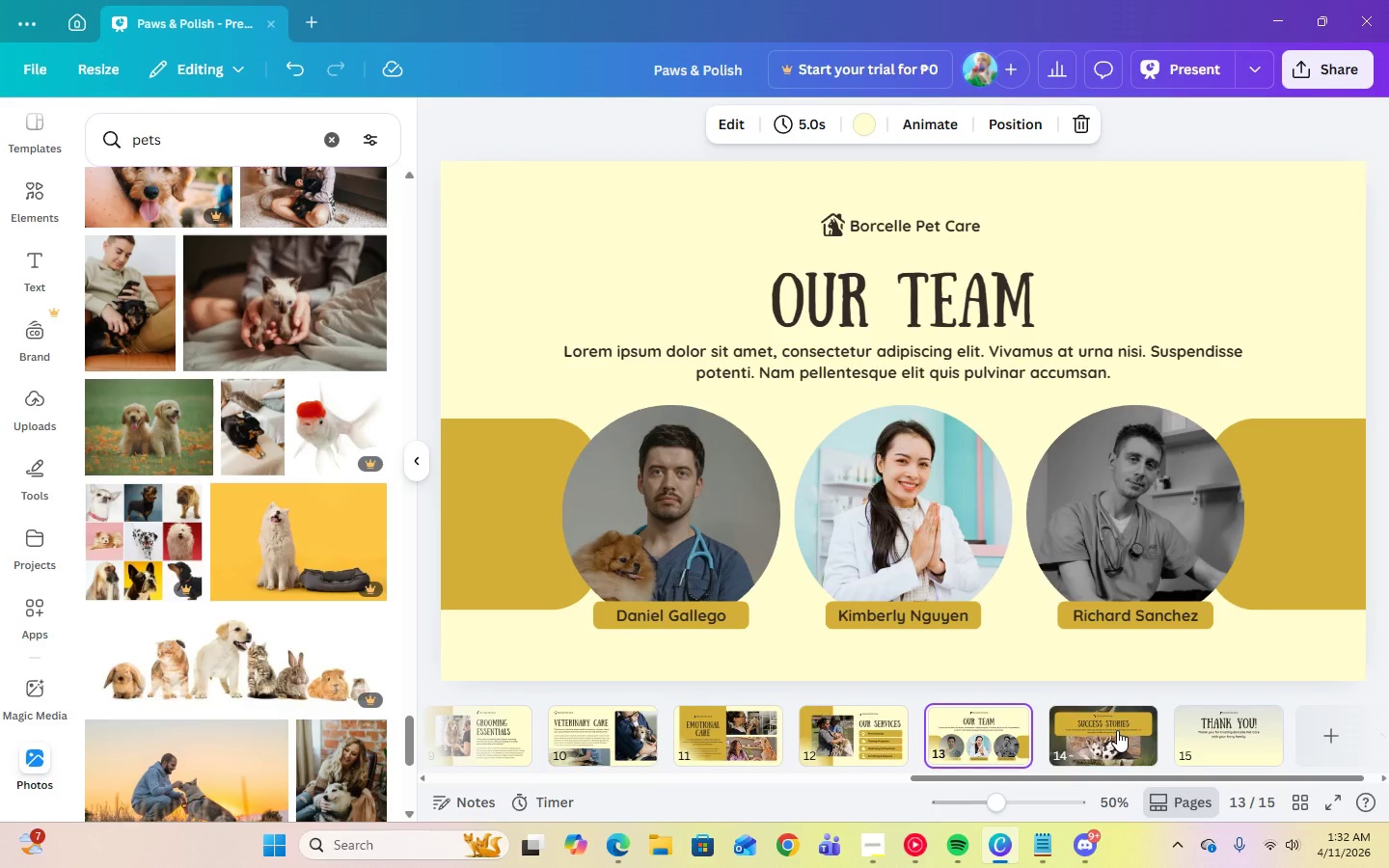 
key(ArrowLeft)
 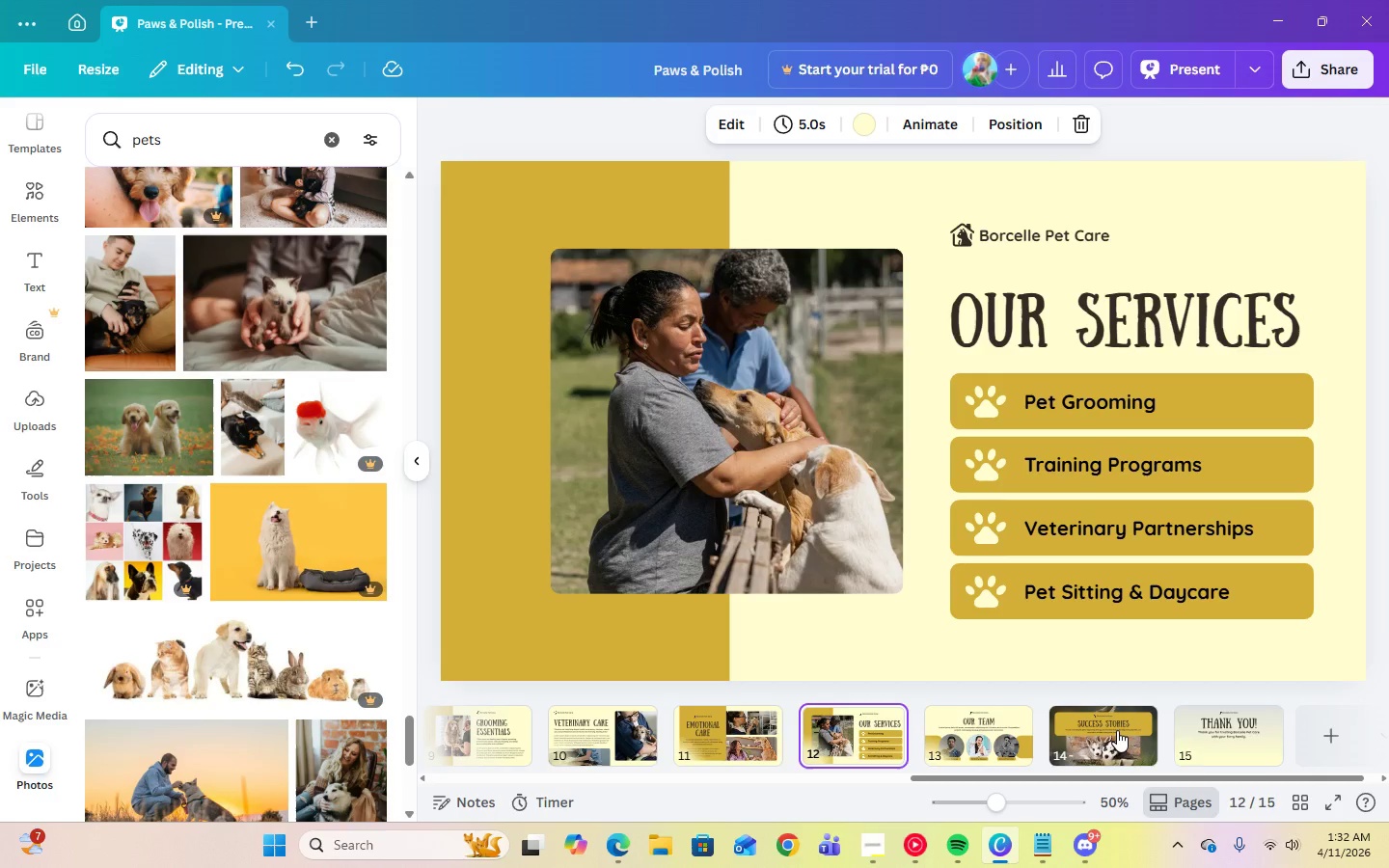 
key(ArrowLeft)
 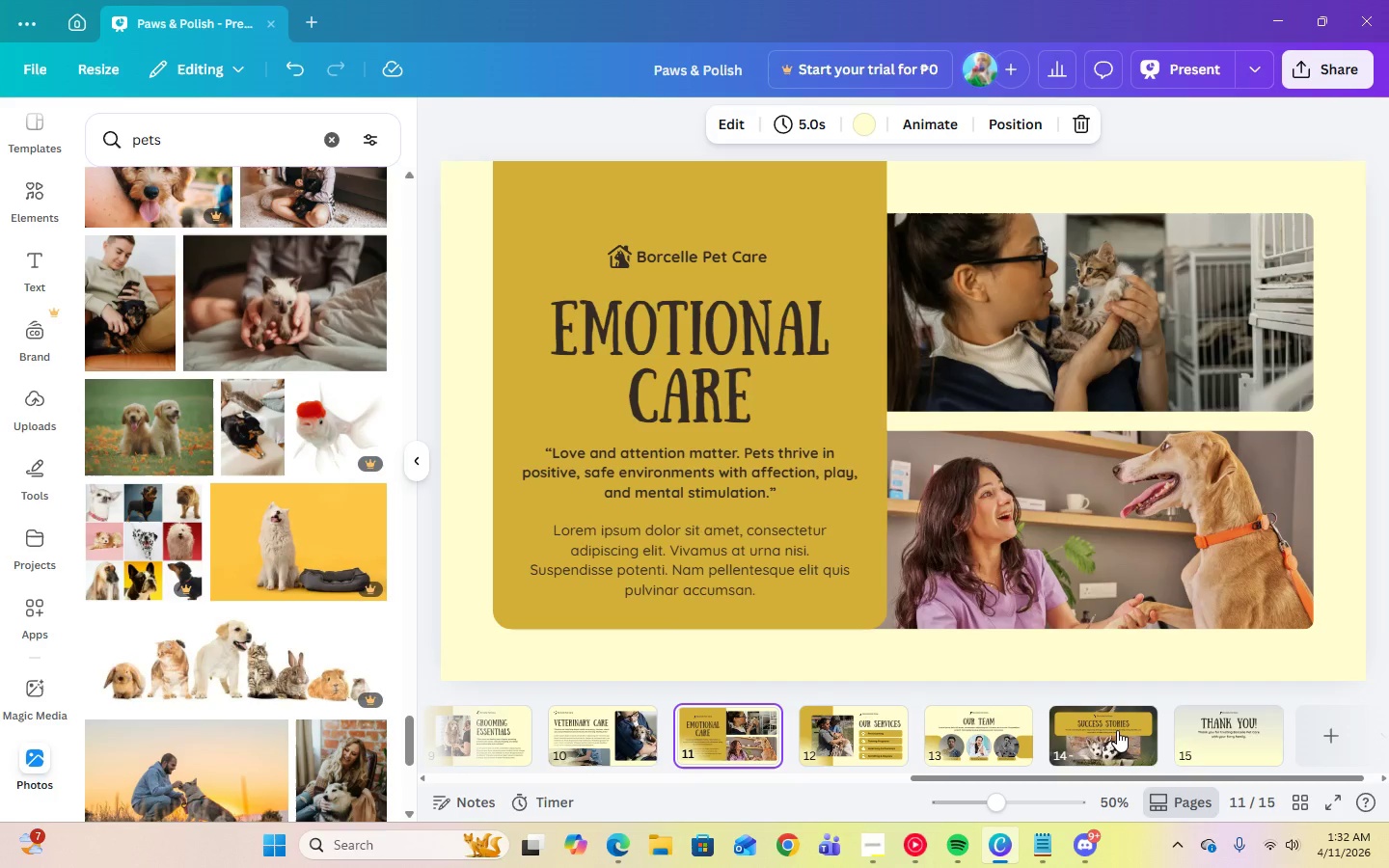 
key(ArrowLeft)
 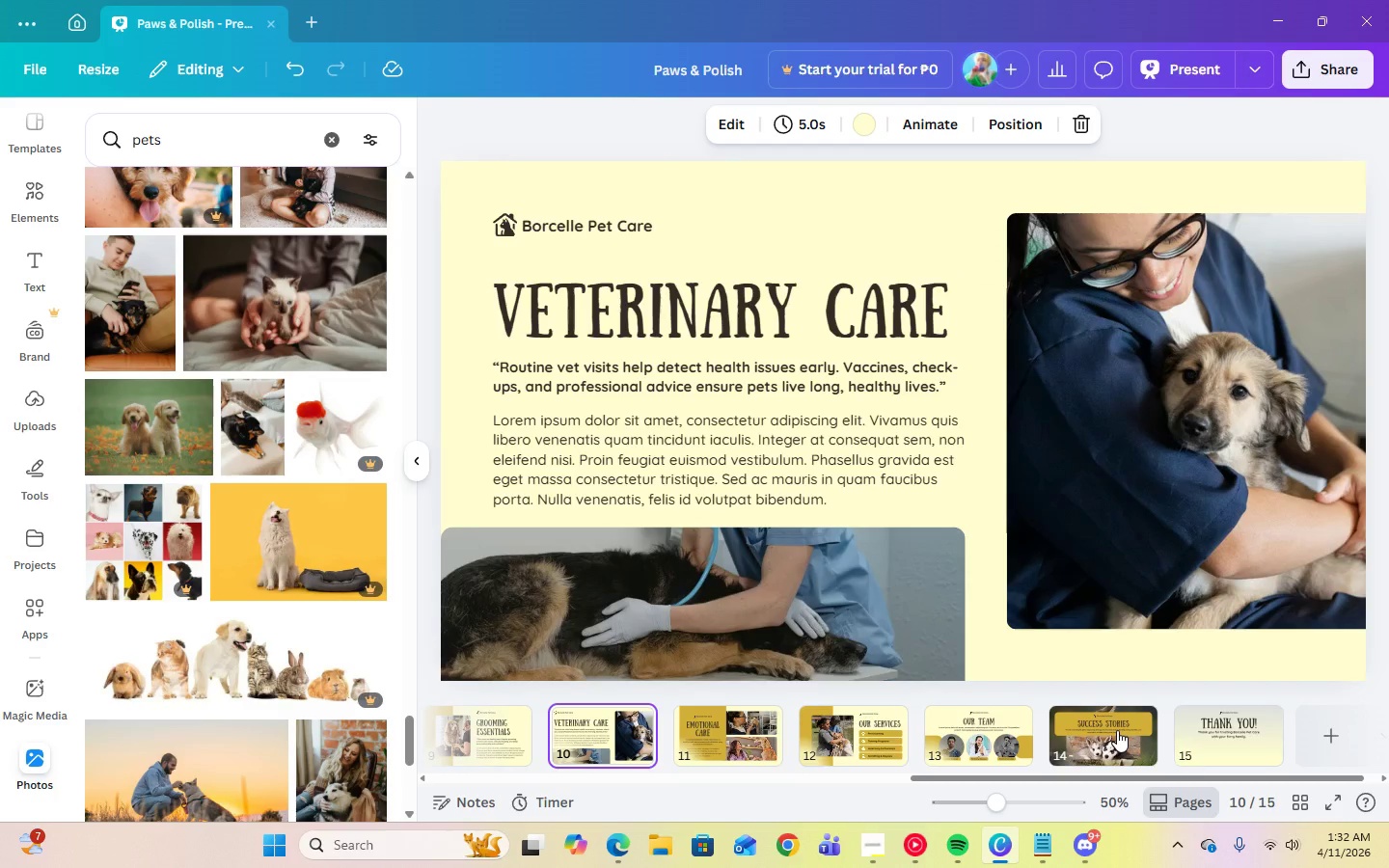 
key(ArrowLeft)
 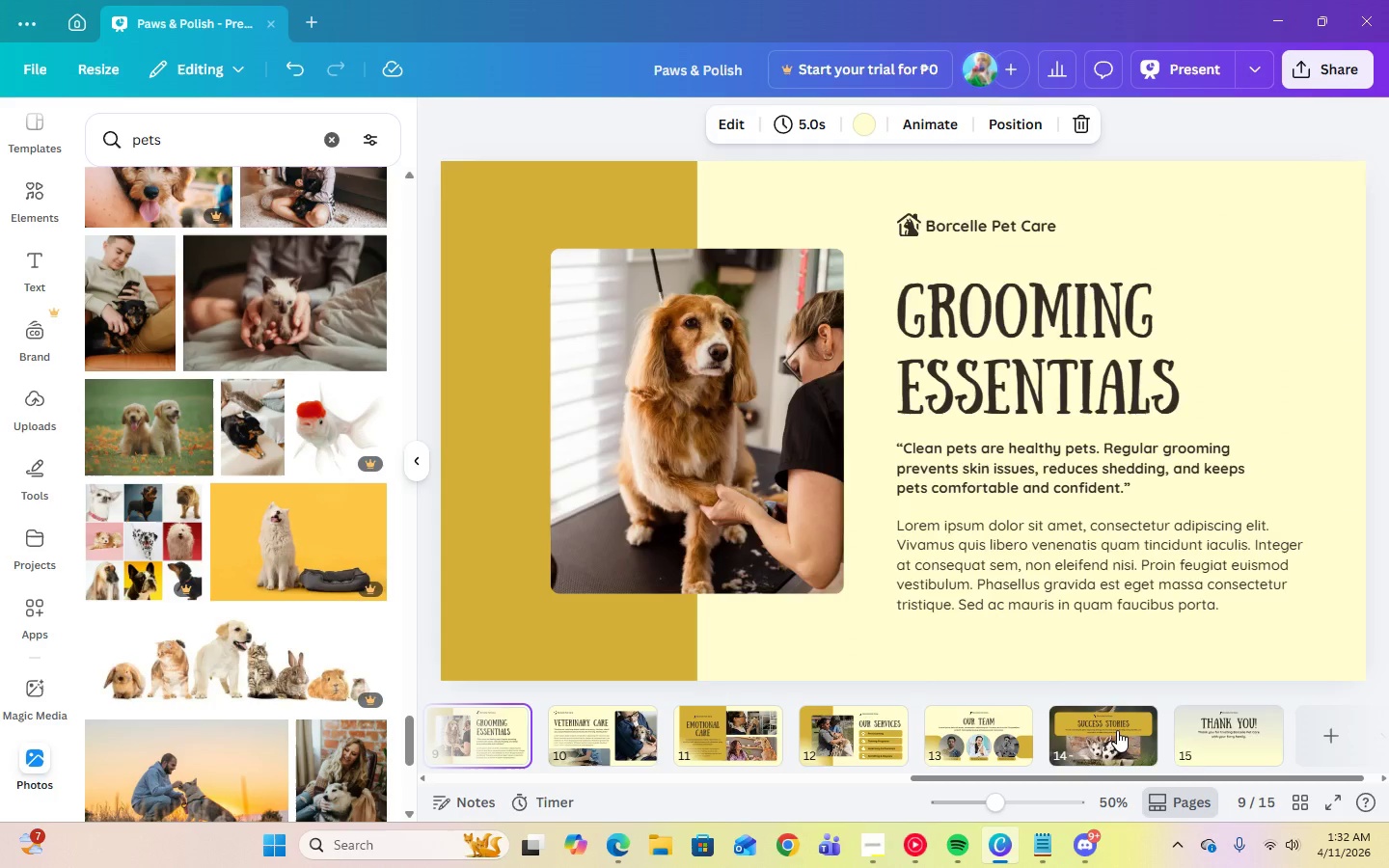 
key(ArrowLeft)
 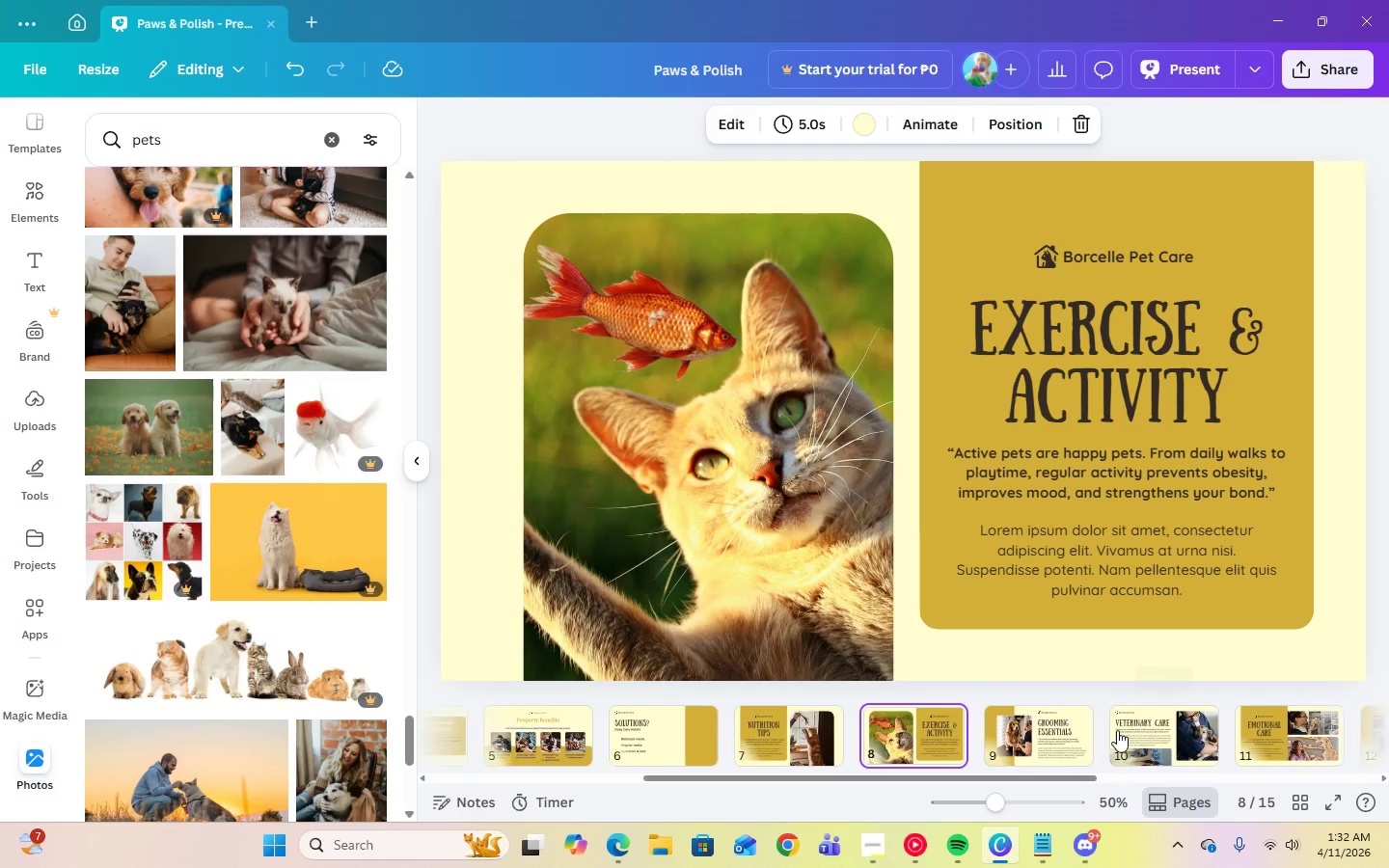 
key(ArrowLeft)
 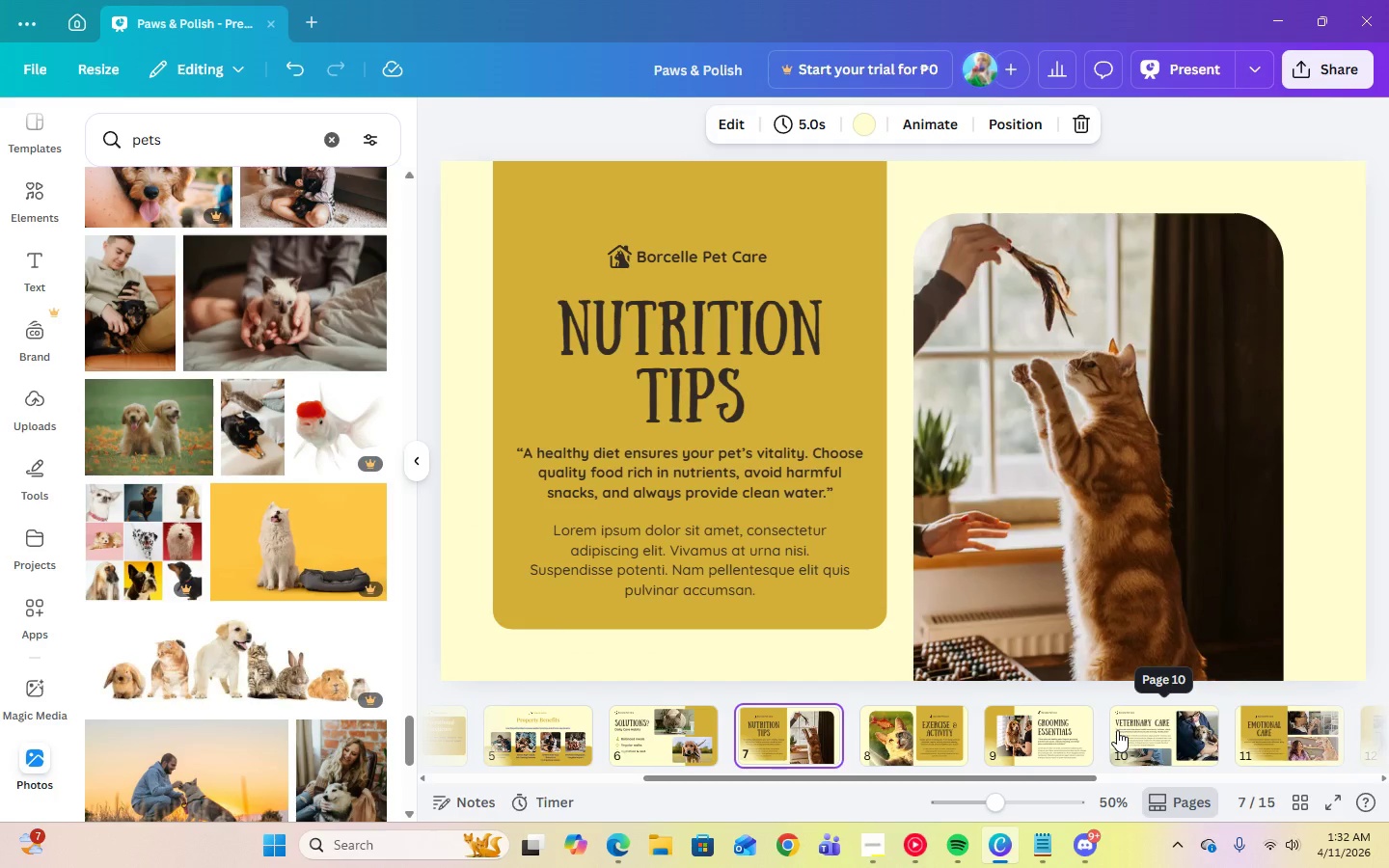 
key(ArrowLeft)
 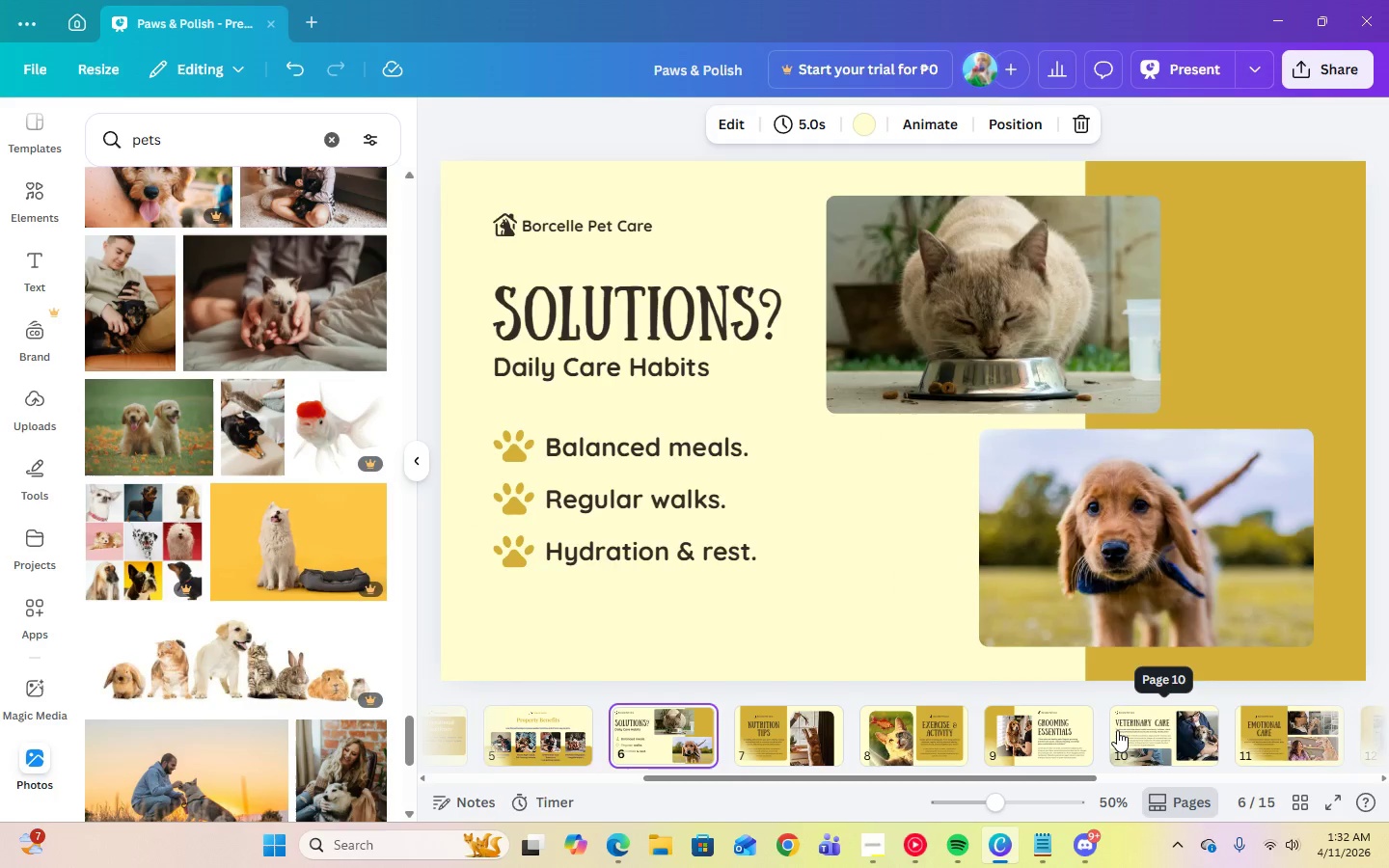 
key(ArrowLeft)
 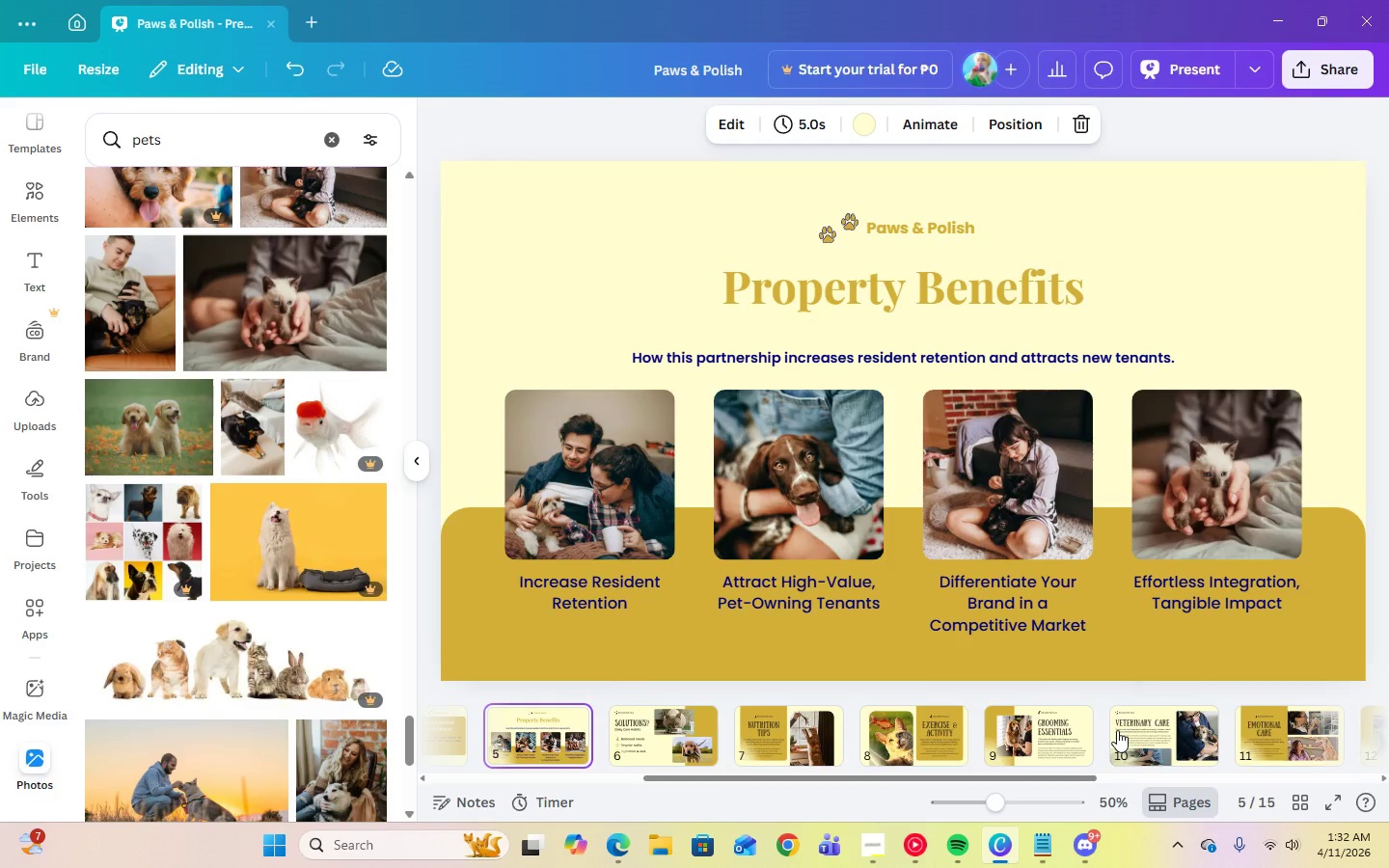 
key(ArrowLeft)
 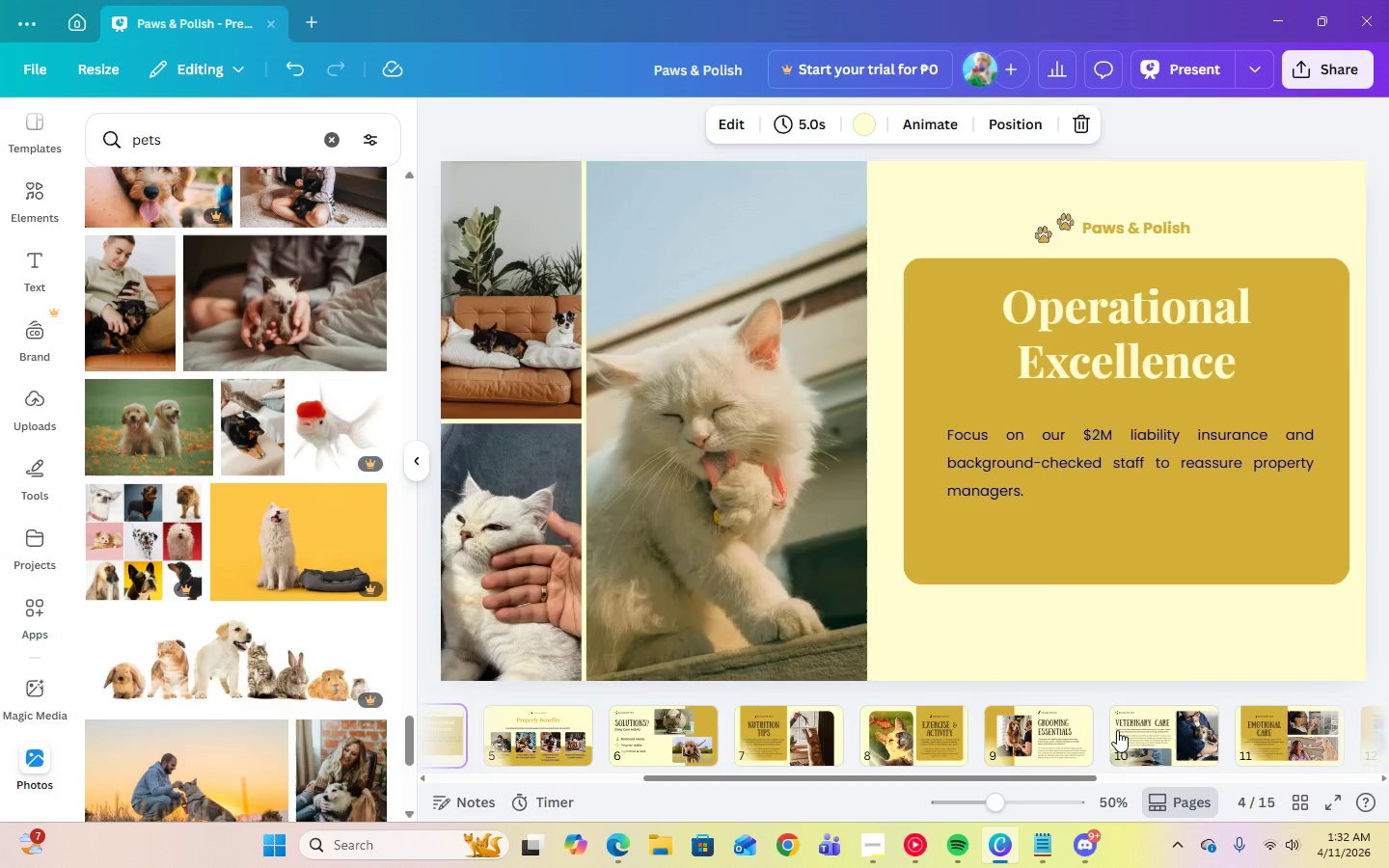 
key(ArrowLeft)
 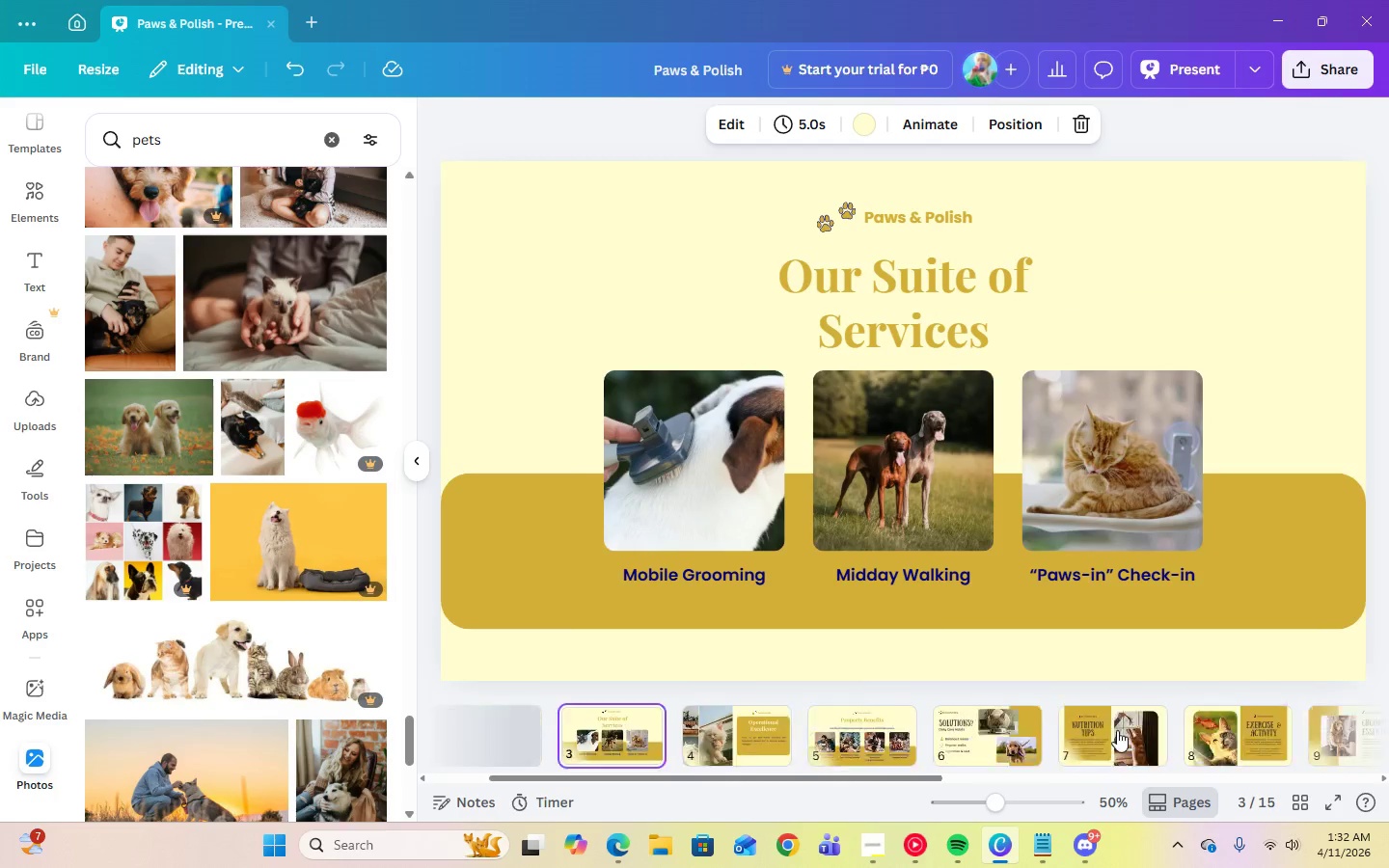 
key(ArrowLeft)
 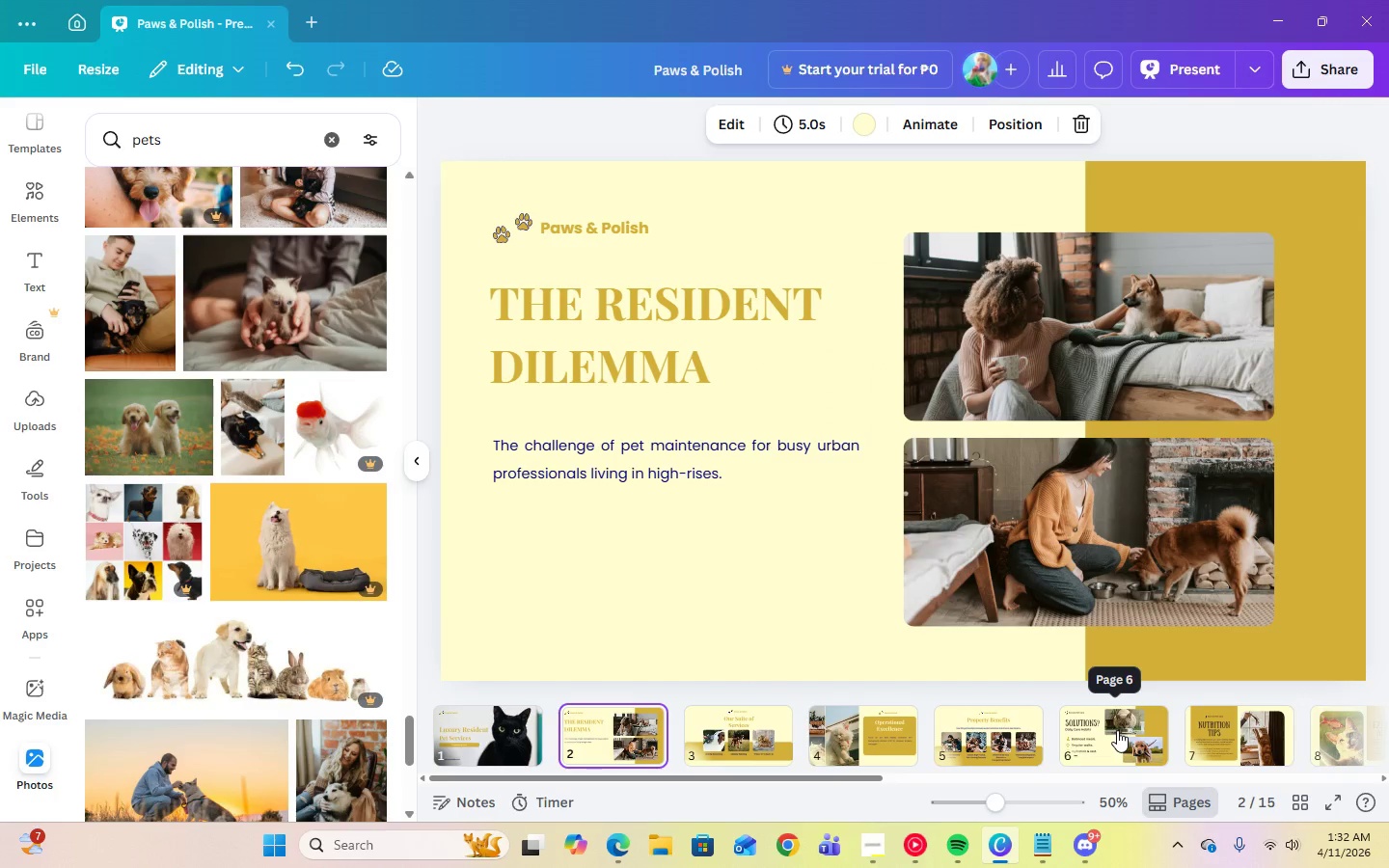 
key(ArrowRight)
 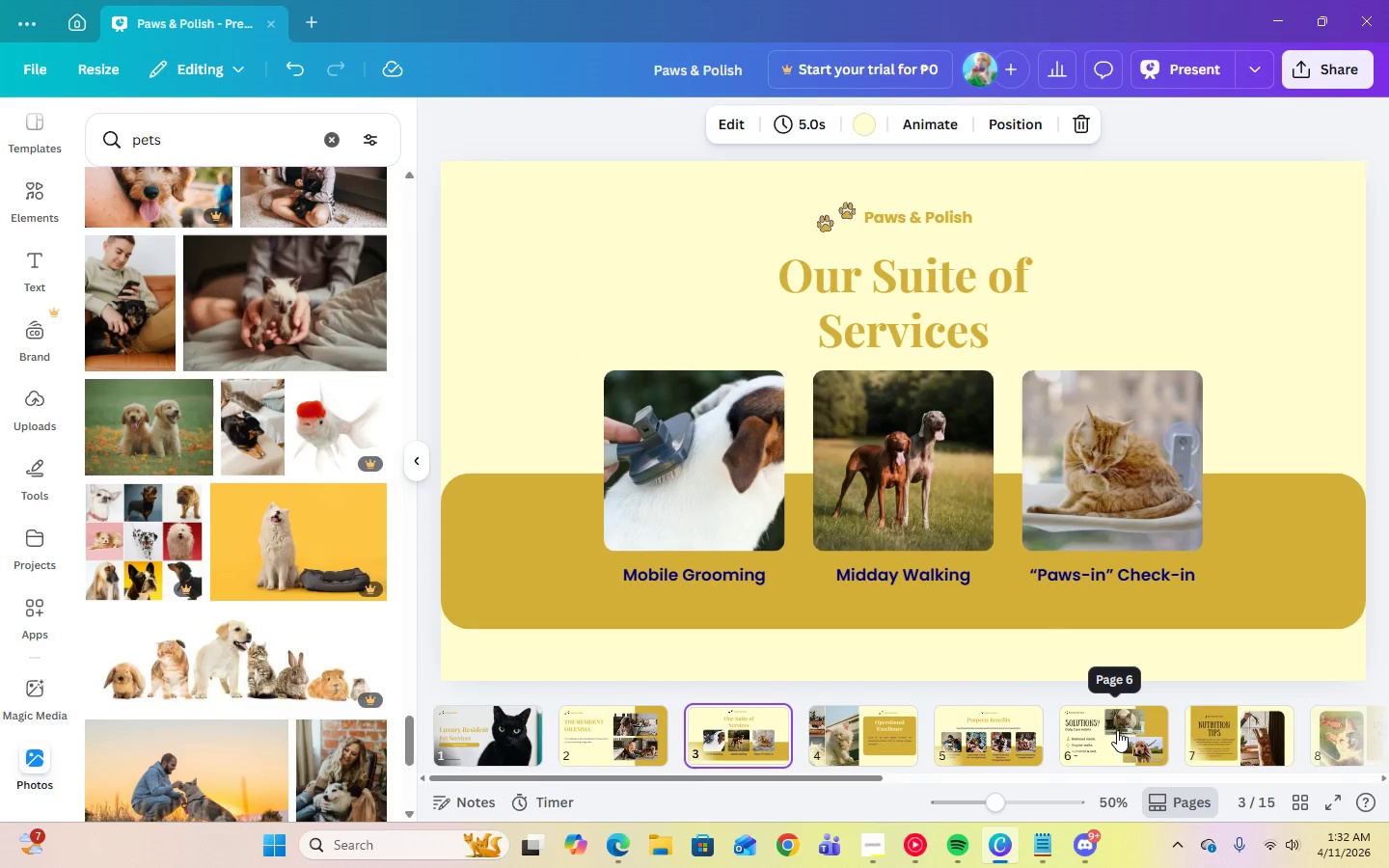 
key(ArrowRight)
 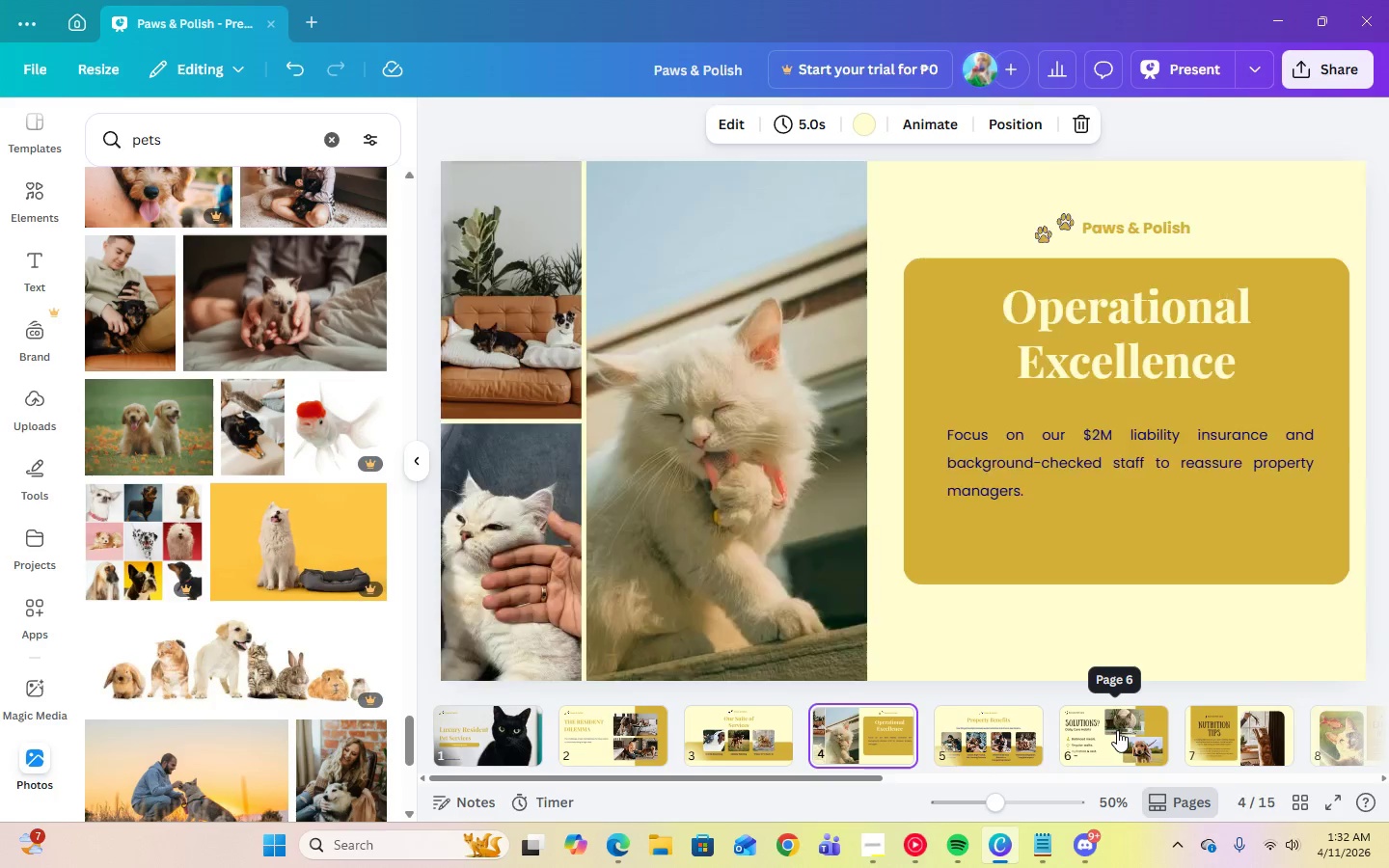 
key(ArrowRight)
 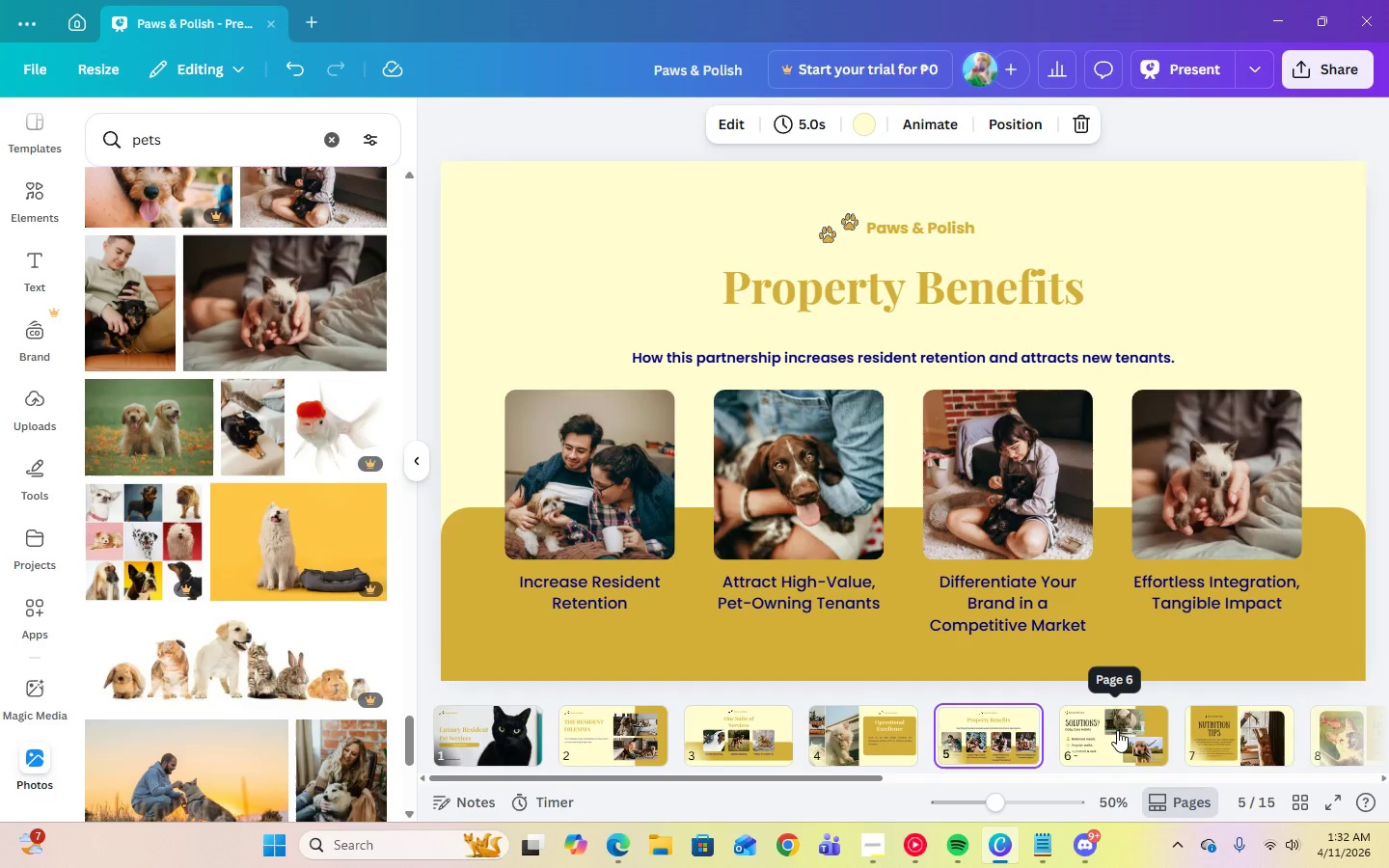 
key(ArrowLeft)
 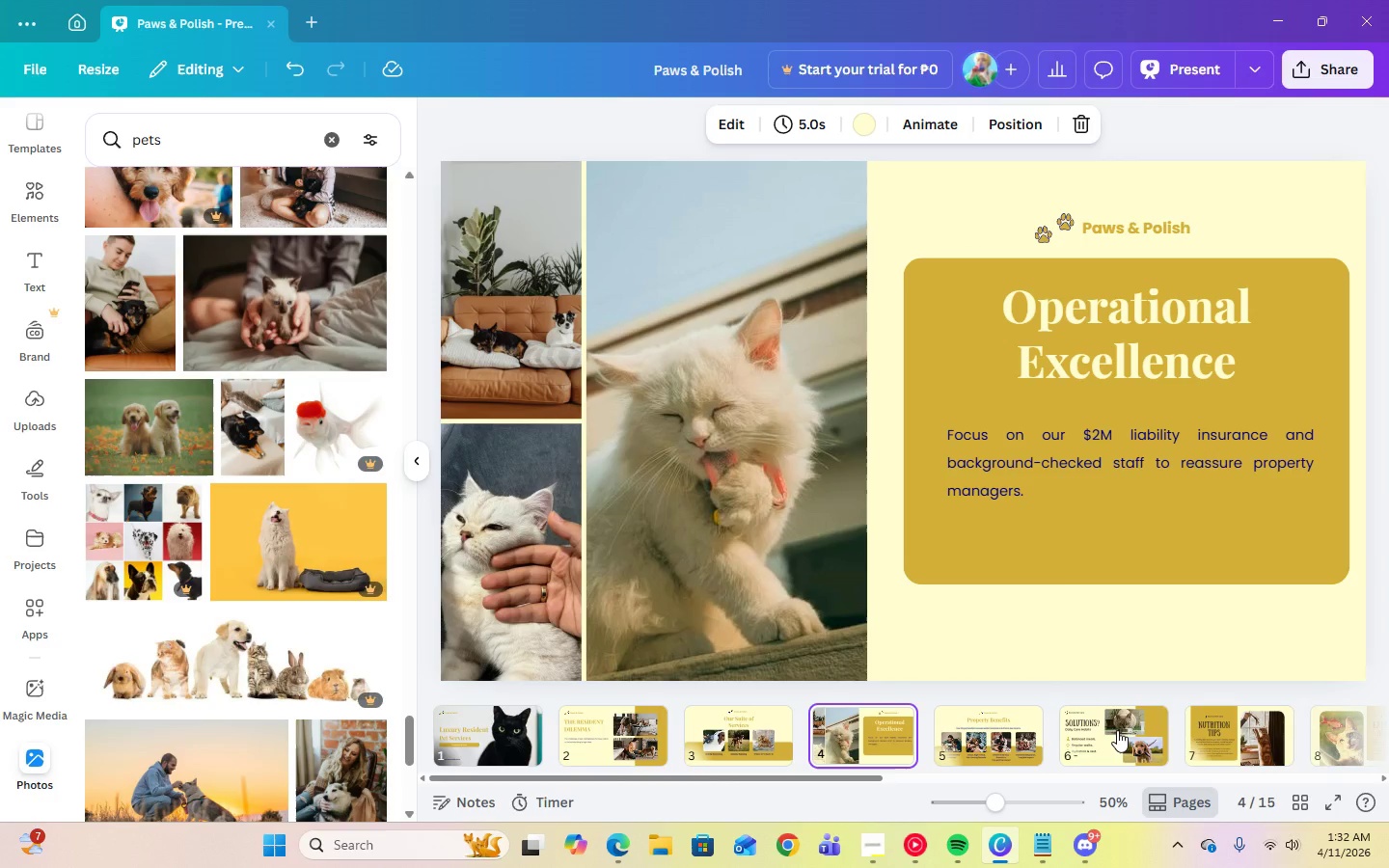 
key(ArrowRight)
 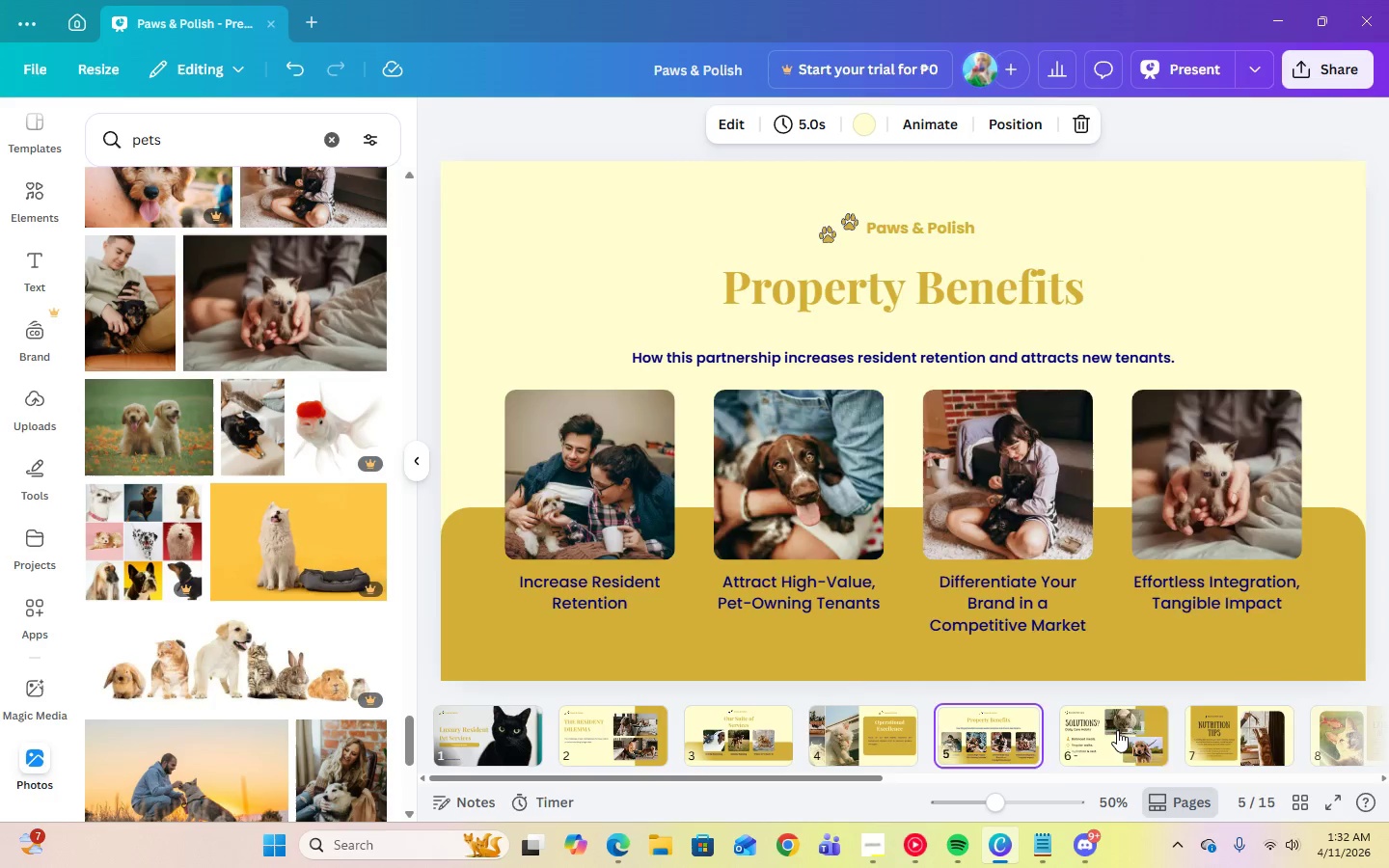 
key(ArrowRight)
 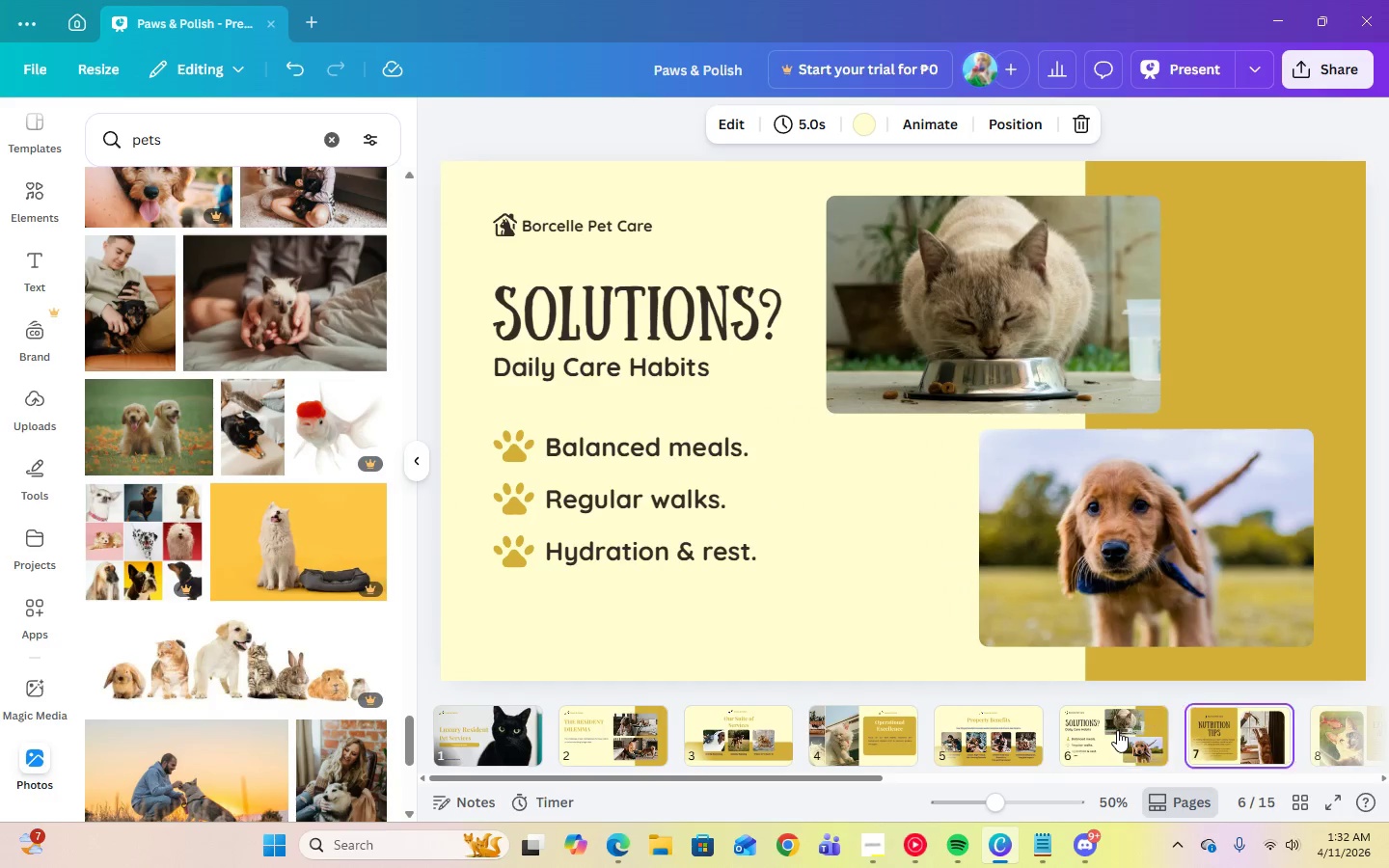 
key(ArrowRight)
 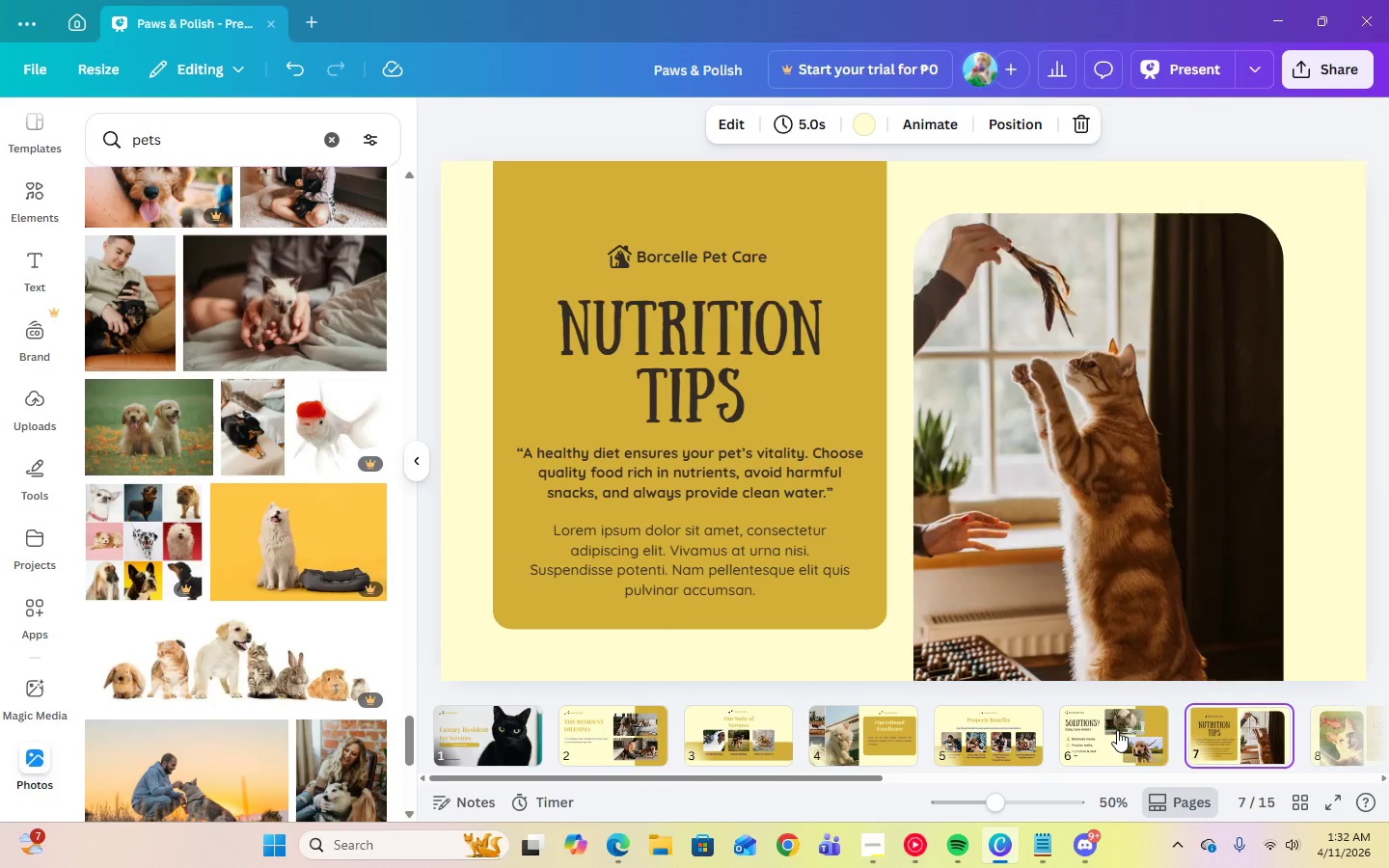 
key(ArrowRight)
 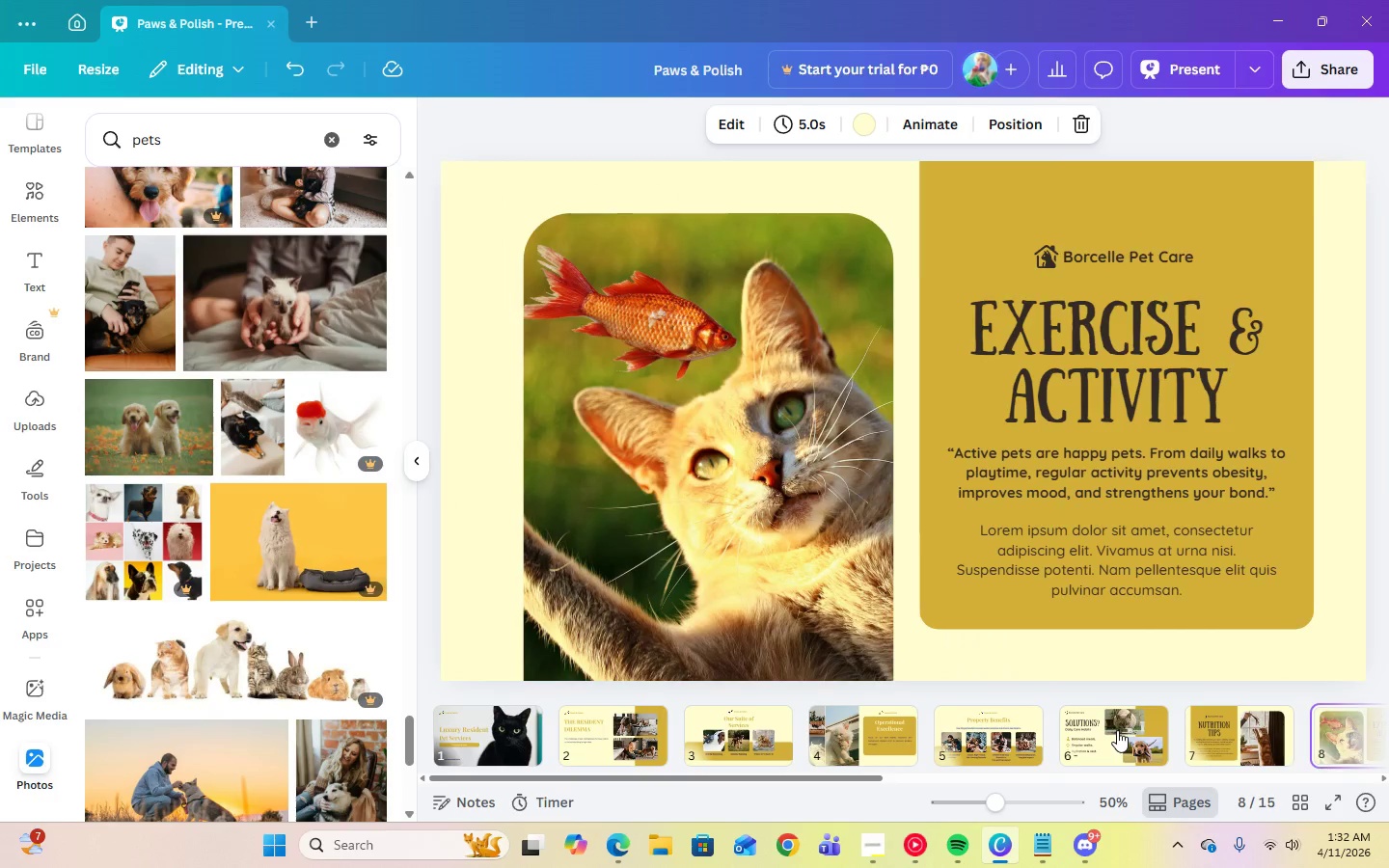 
key(ArrowRight)
 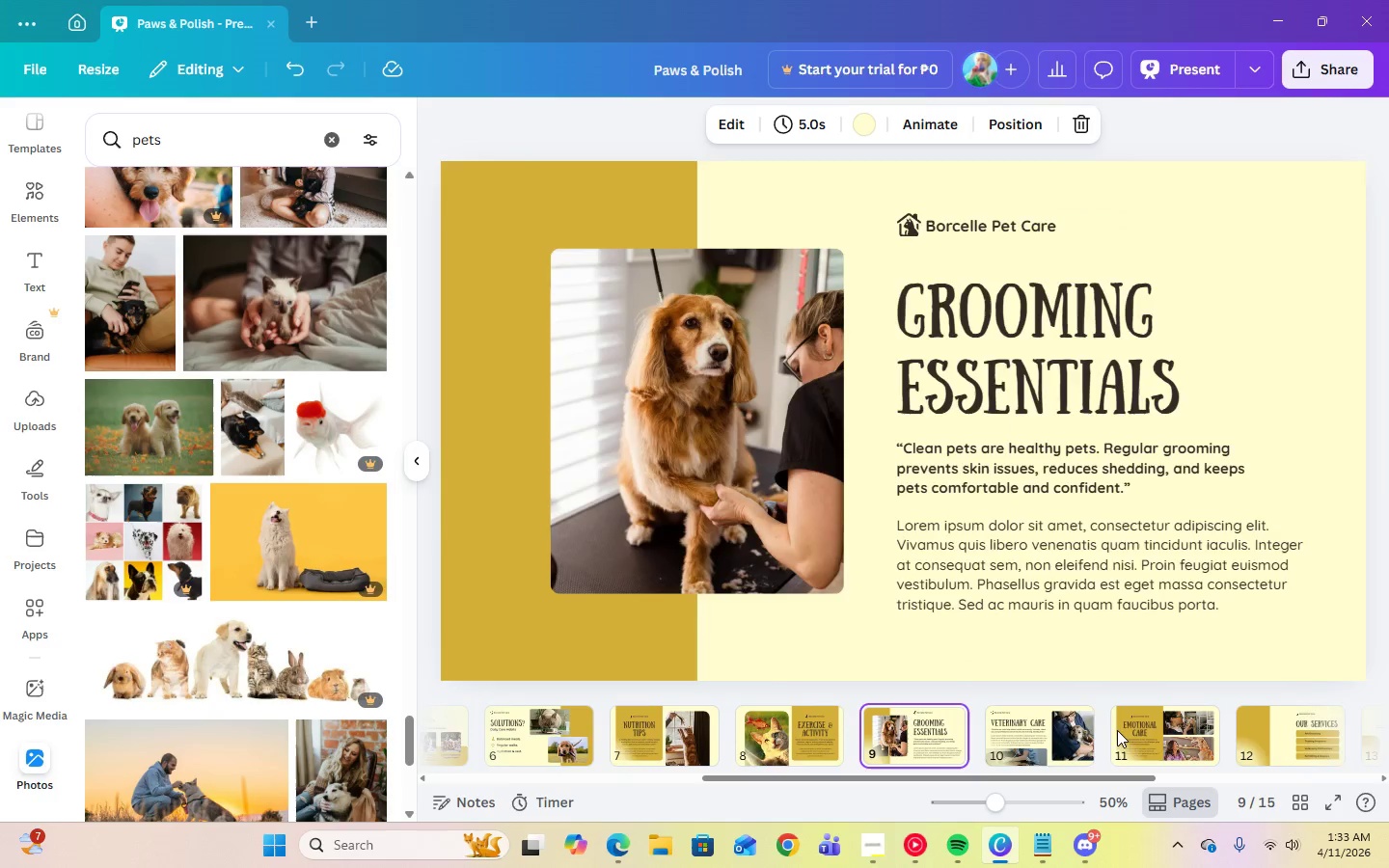 
key(ArrowRight)
 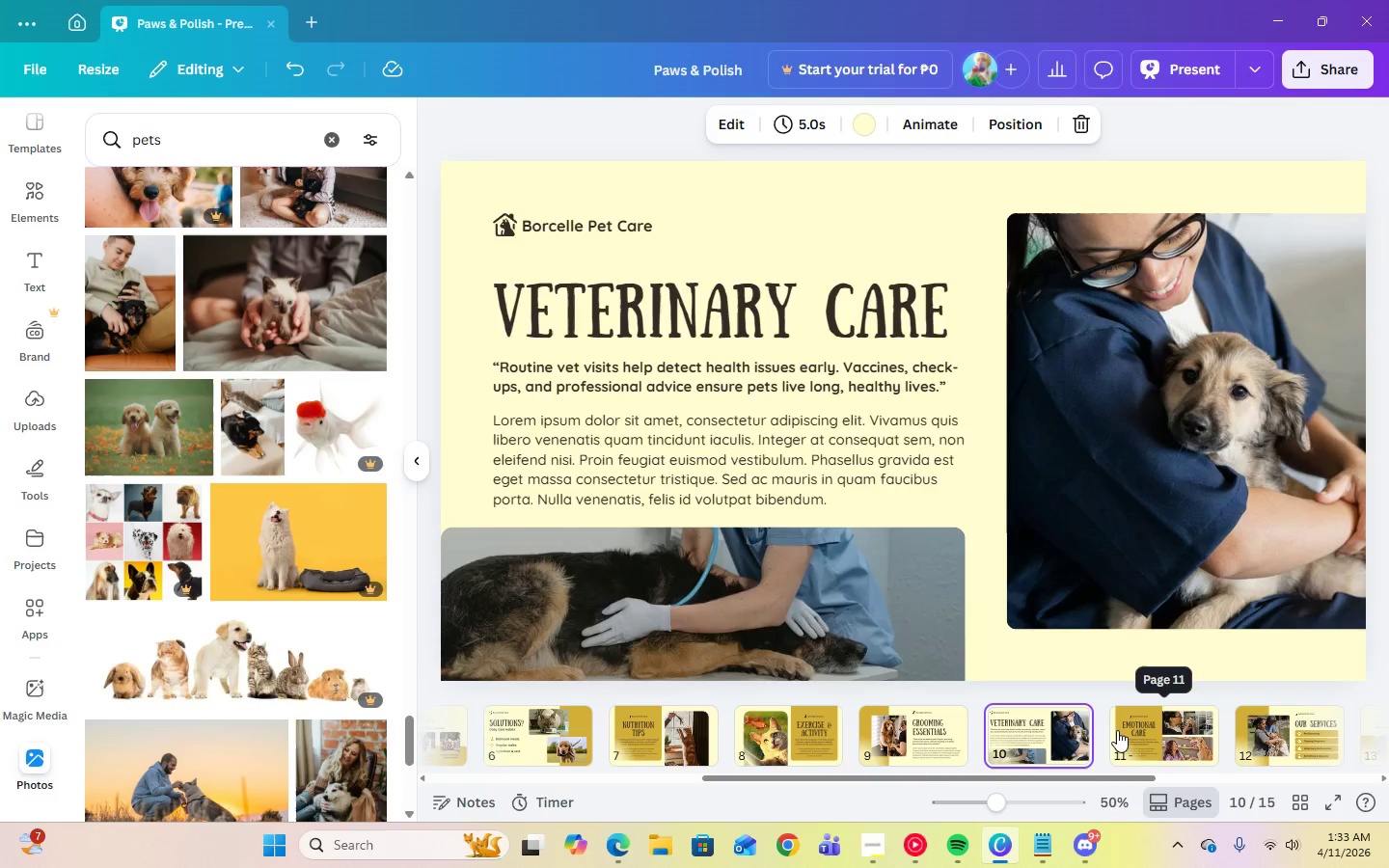 
key(ArrowRight)
 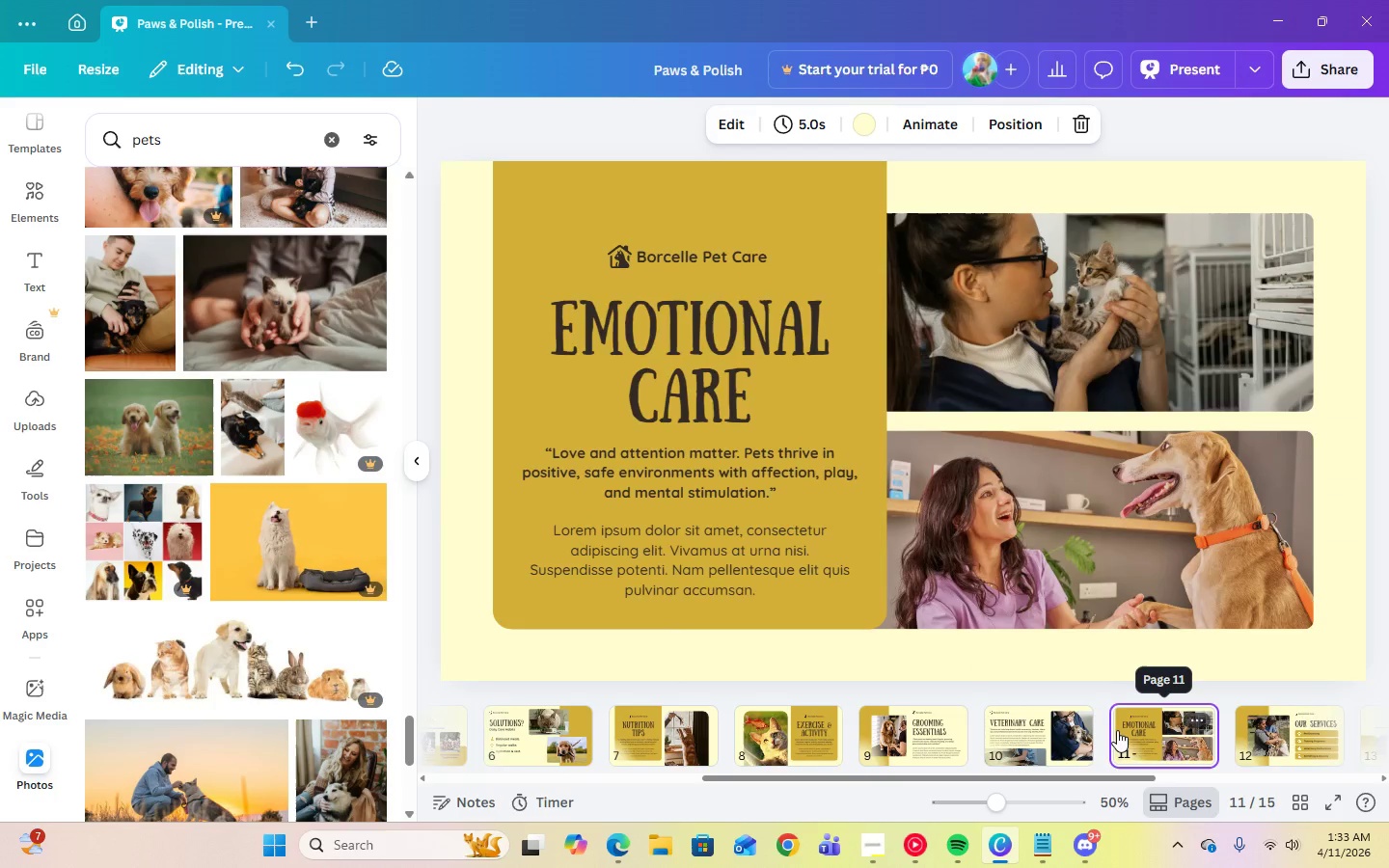 
key(ArrowRight)
 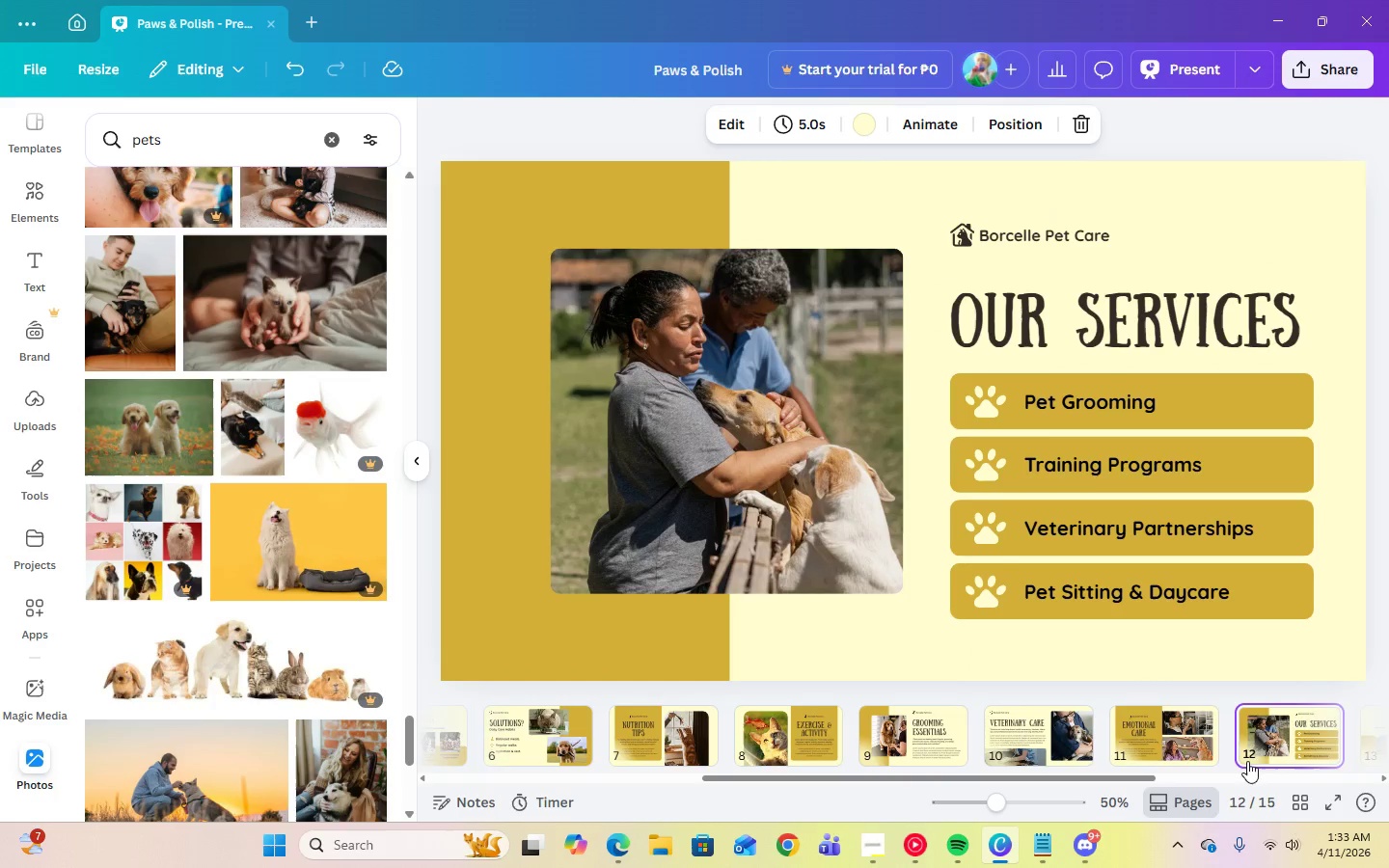 
left_click_drag(start_coordinate=[1265, 743], to_coordinate=[1051, 712])
 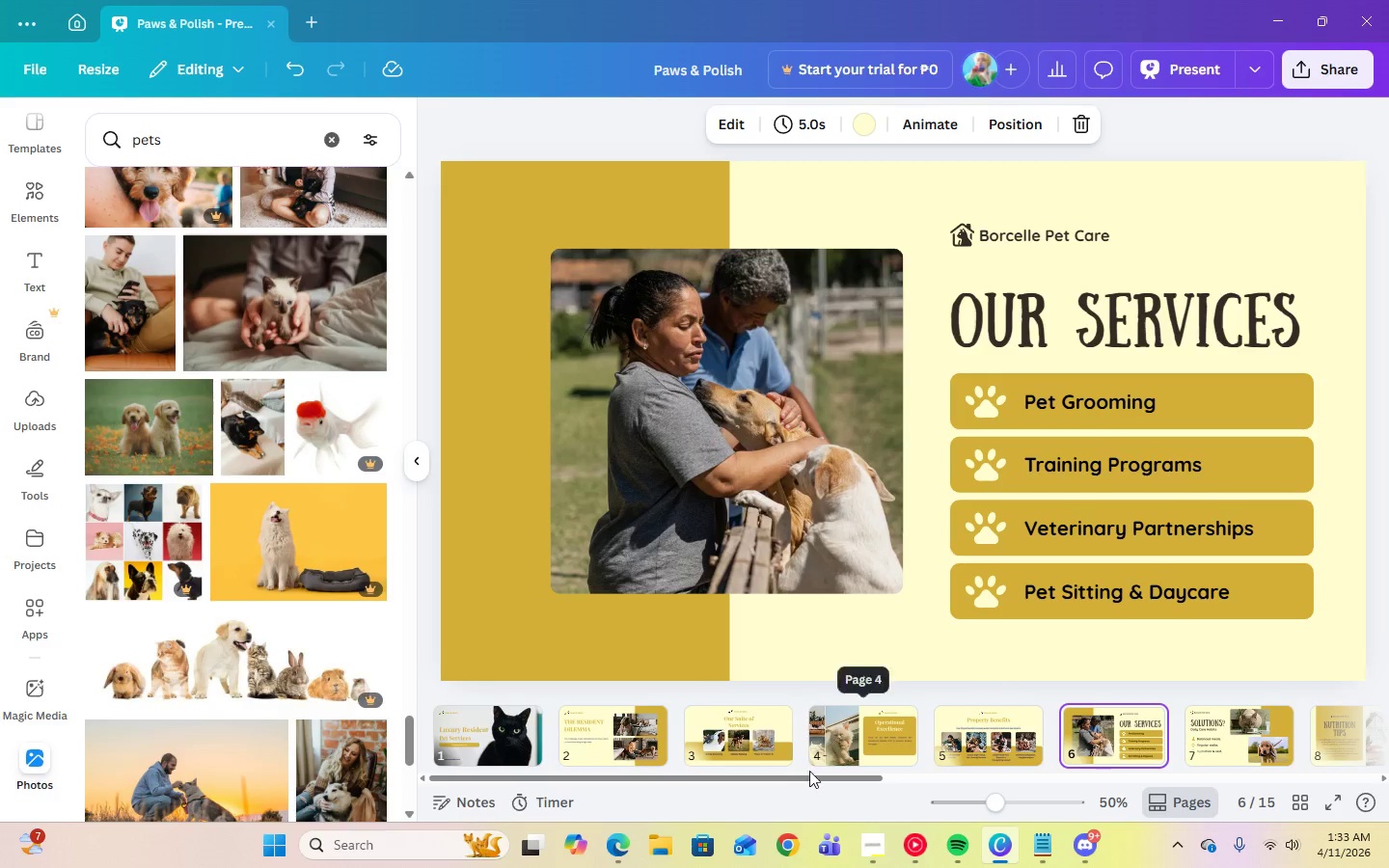 
left_click_drag(start_coordinate=[812, 778], to_coordinate=[987, 778])
 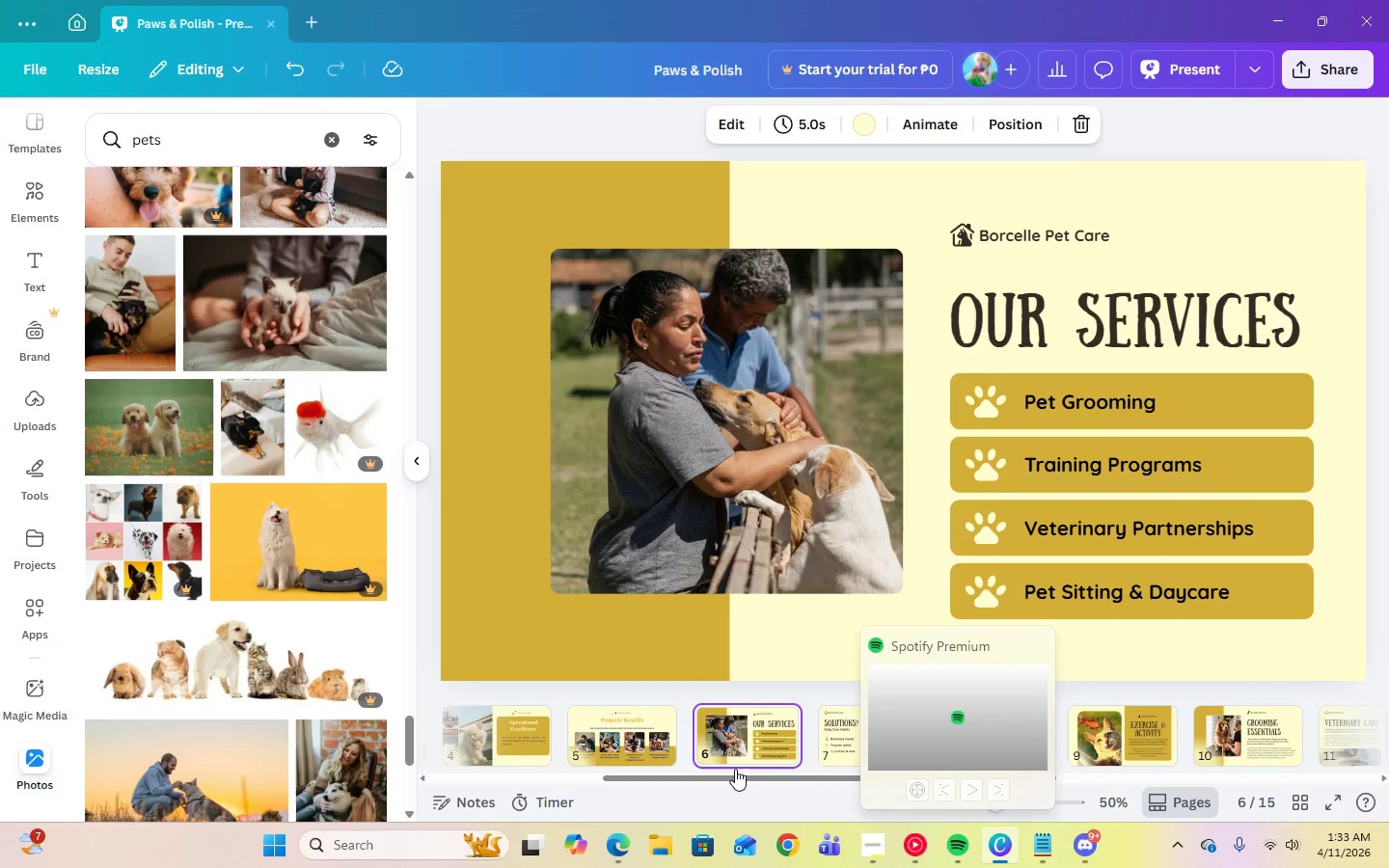 
left_click_drag(start_coordinate=[740, 776], to_coordinate=[1302, 781])
 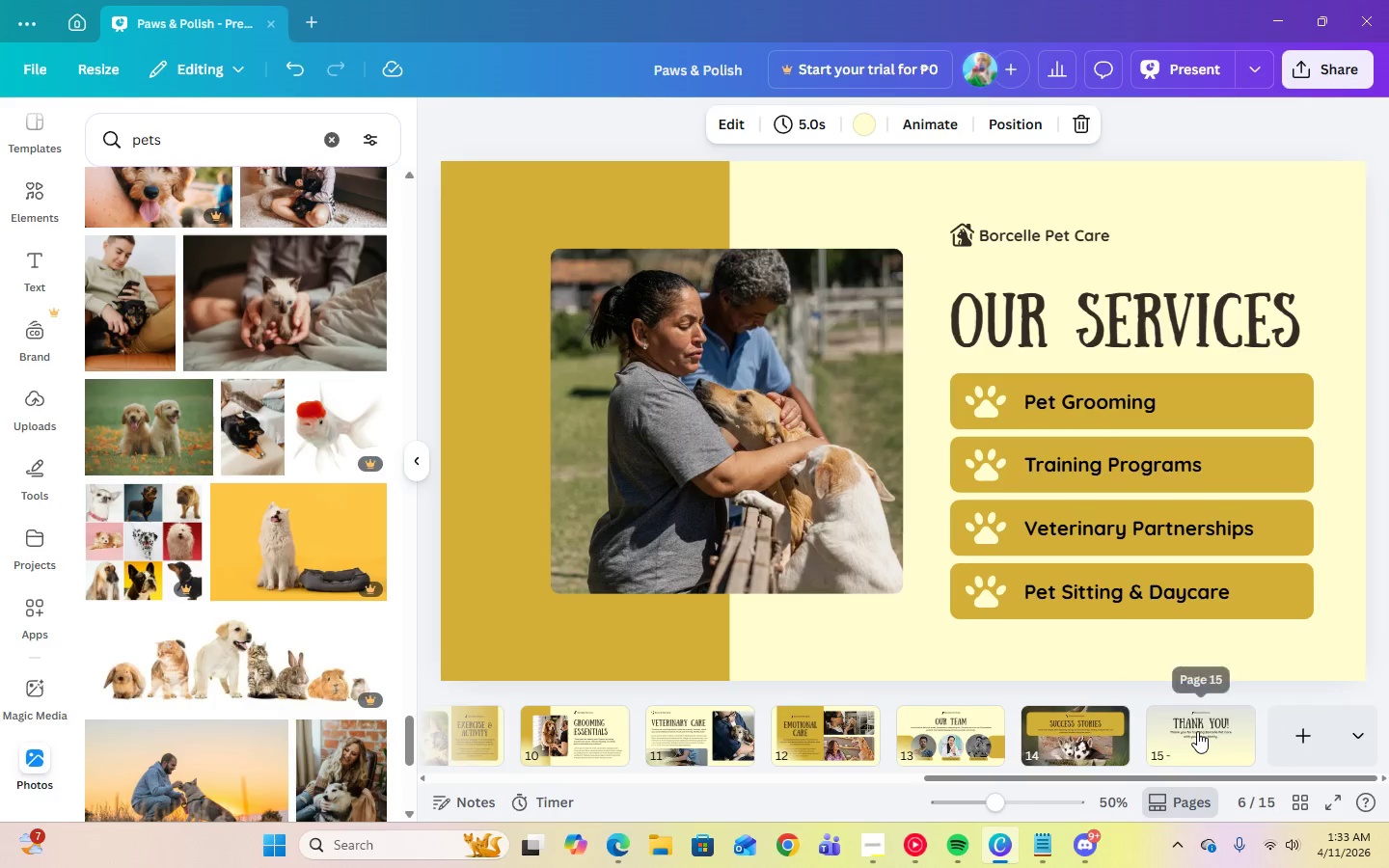 
left_click([1197, 731])
 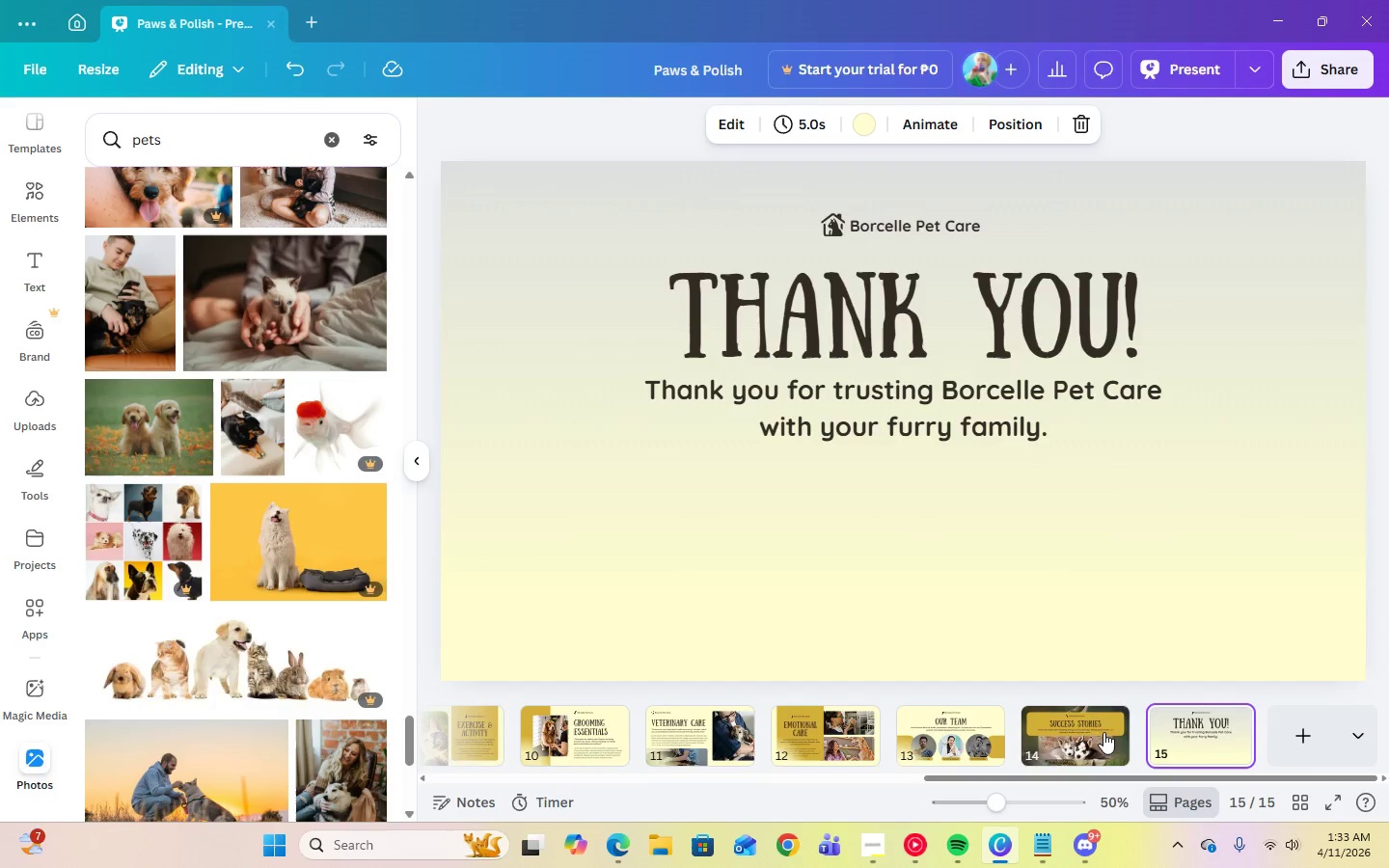 
left_click([1079, 734])
 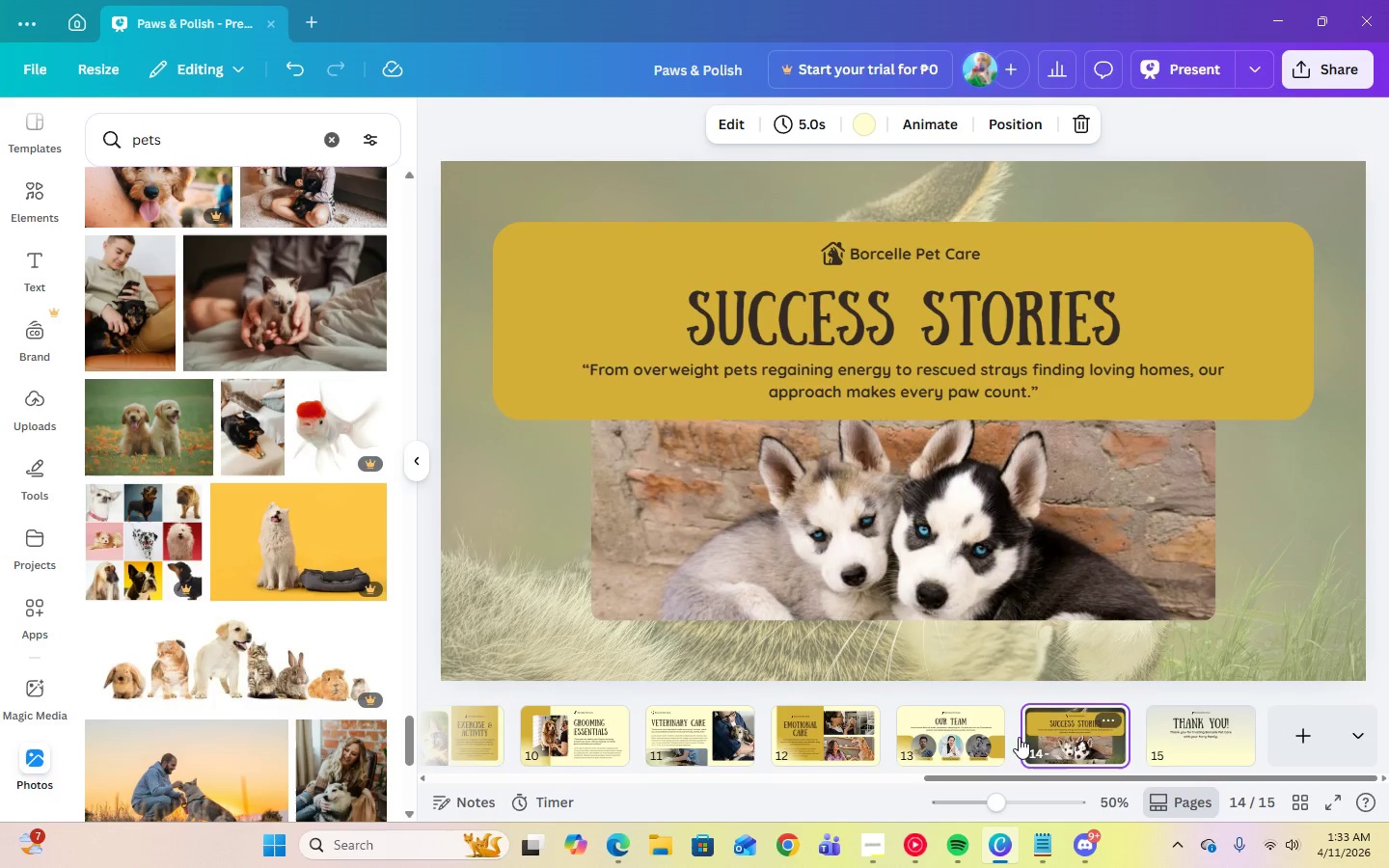 
left_click([962, 740])
 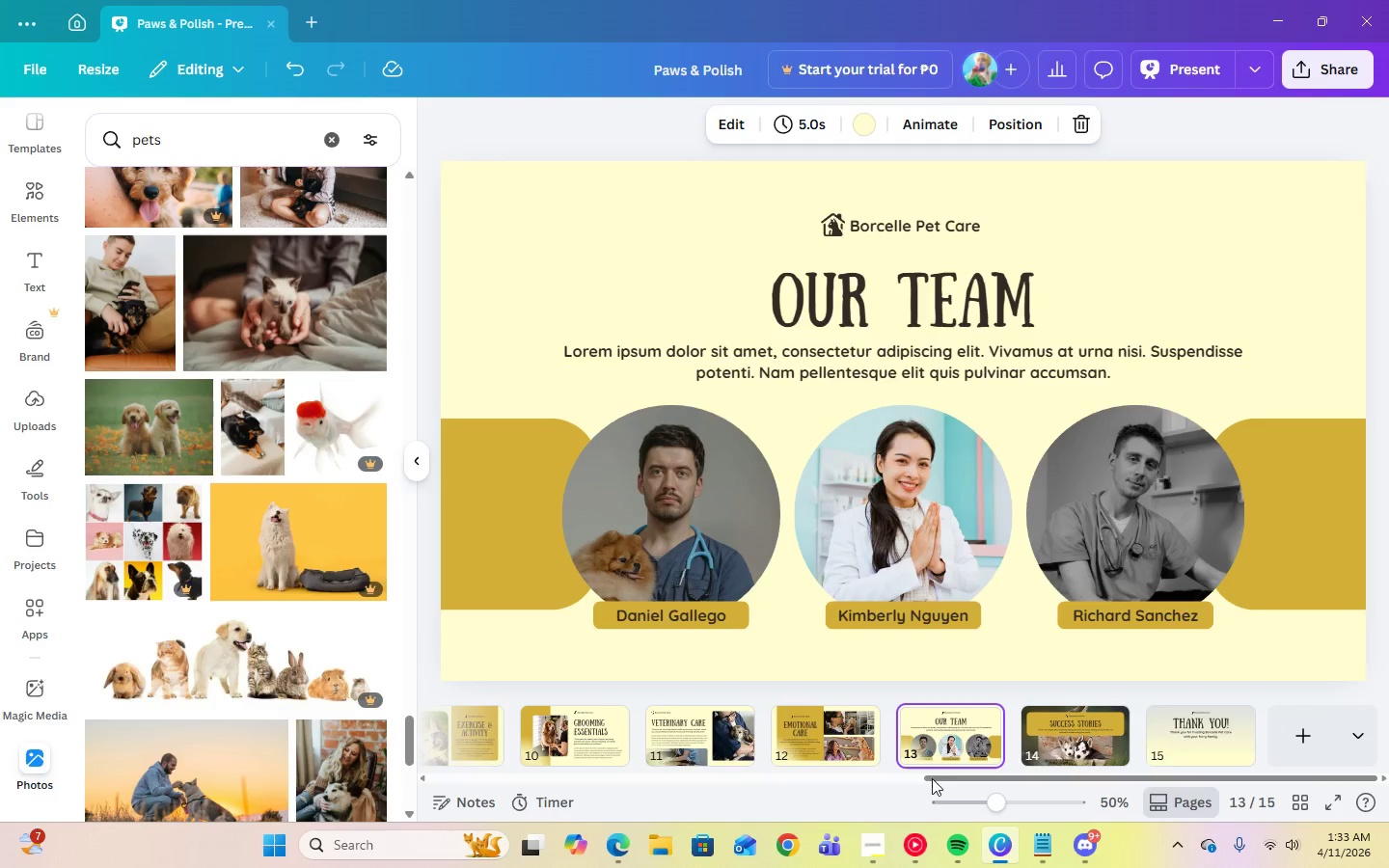 
left_click_drag(start_coordinate=[964, 774], to_coordinate=[655, 769])
 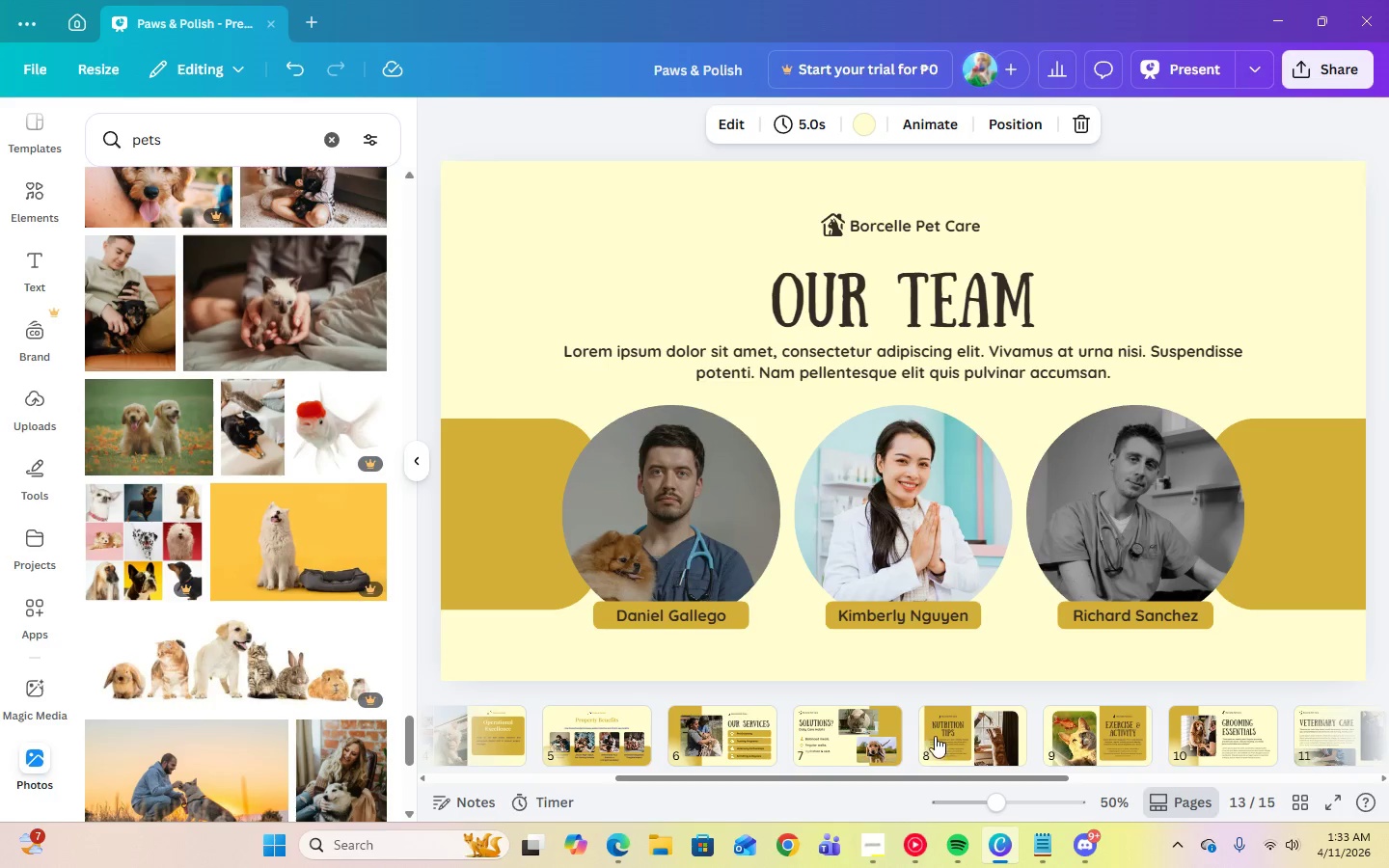 
left_click([948, 738])
 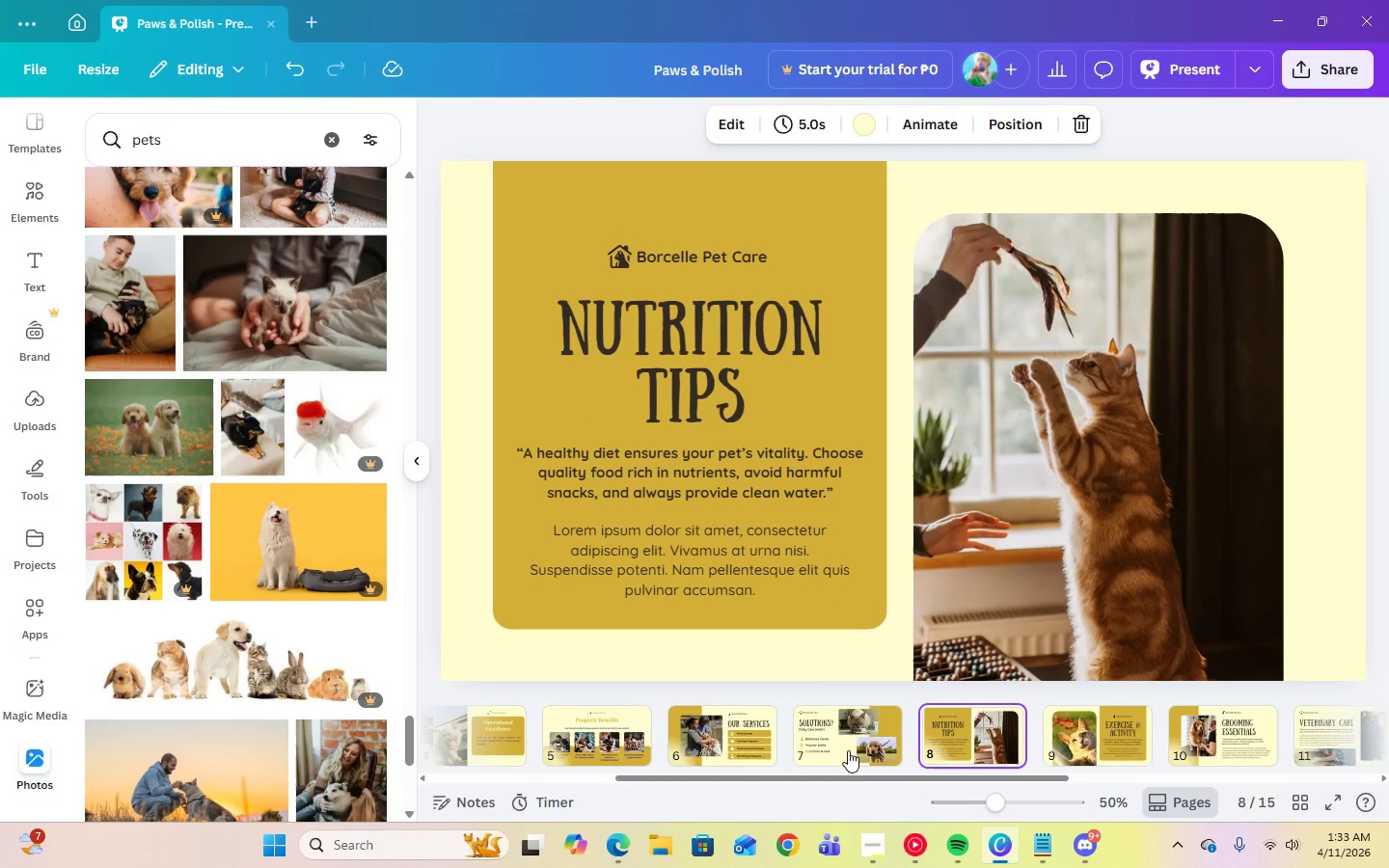 
left_click([846, 750])
 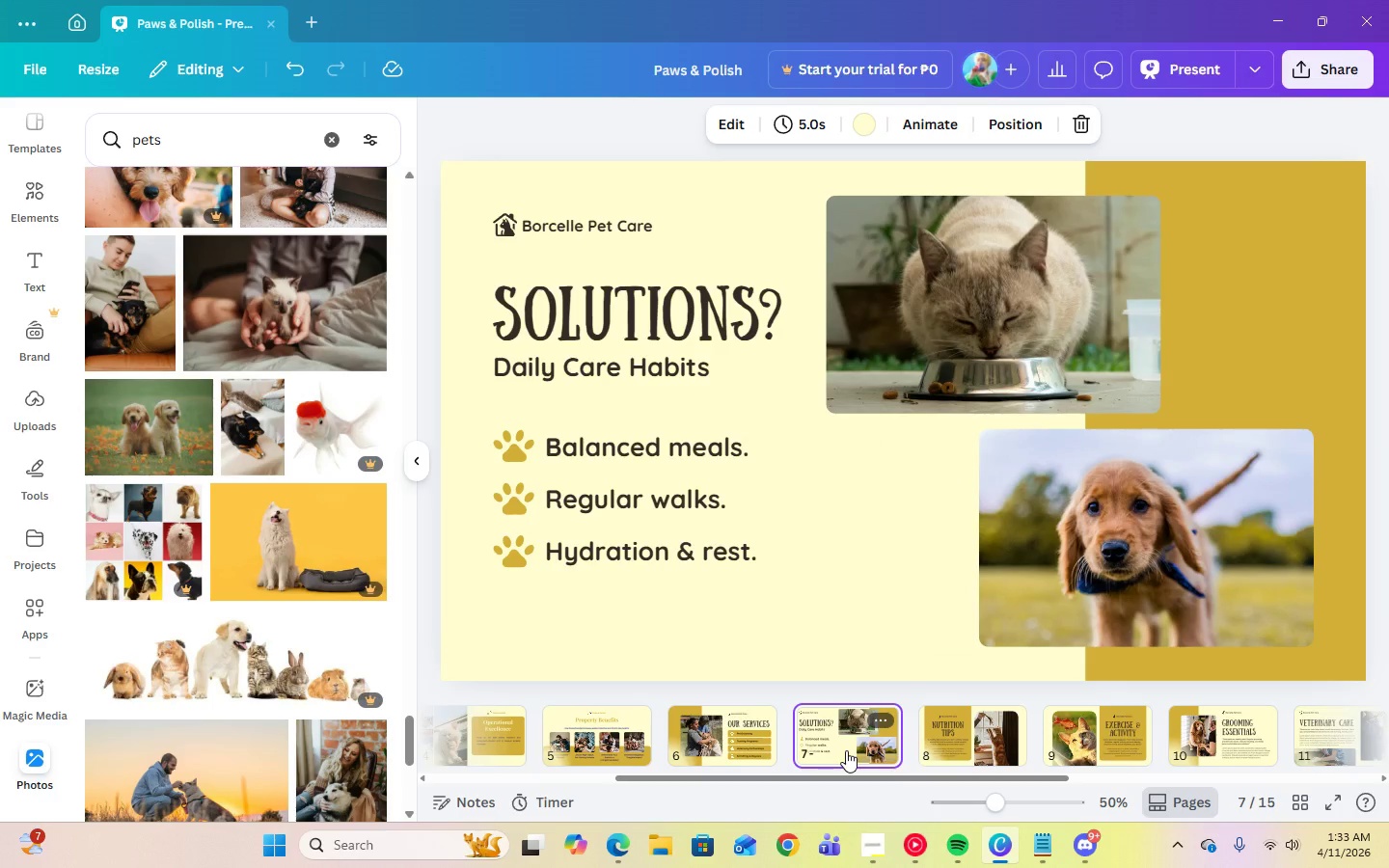 
left_click([731, 742])
 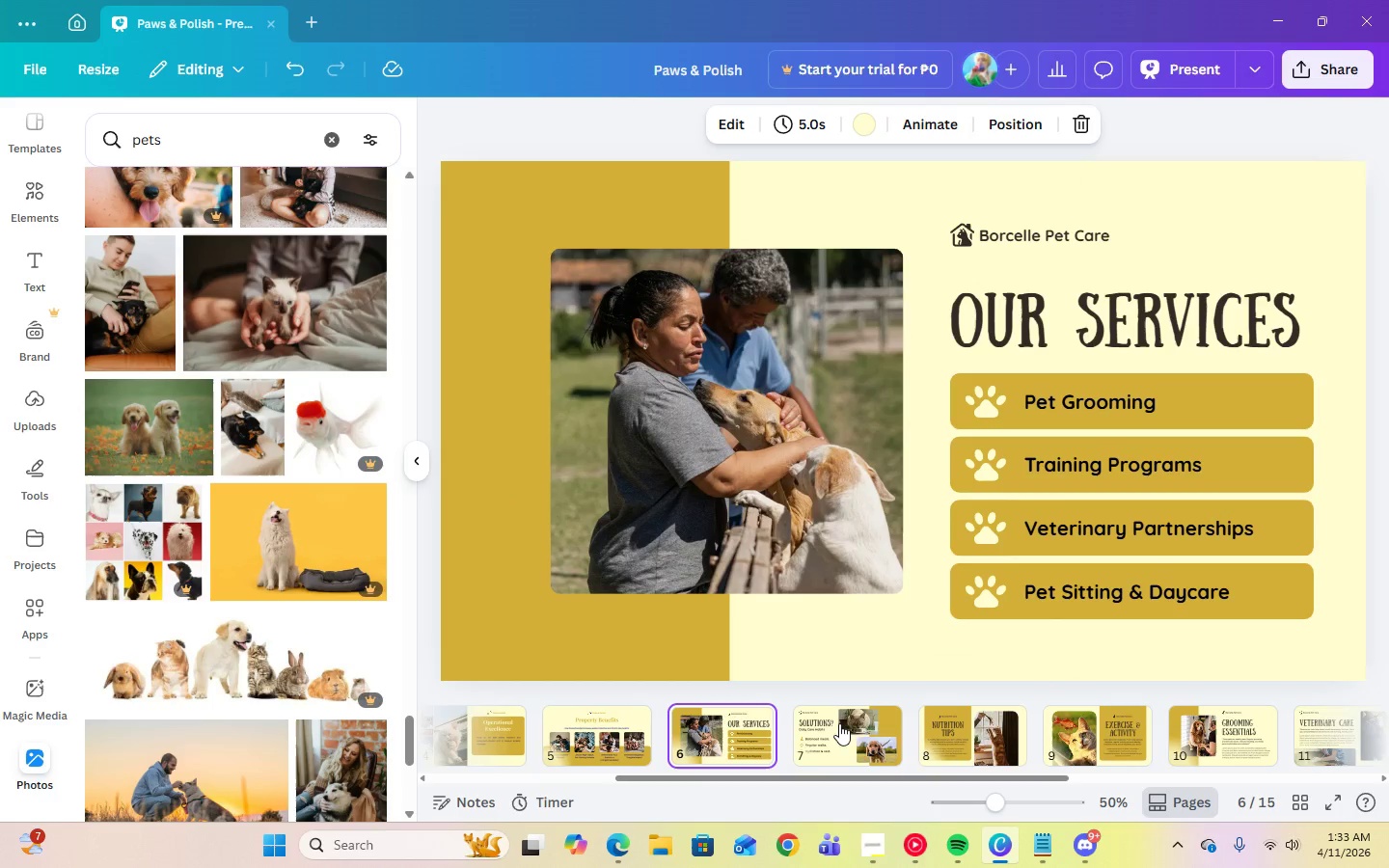 
left_click([776, 325])
 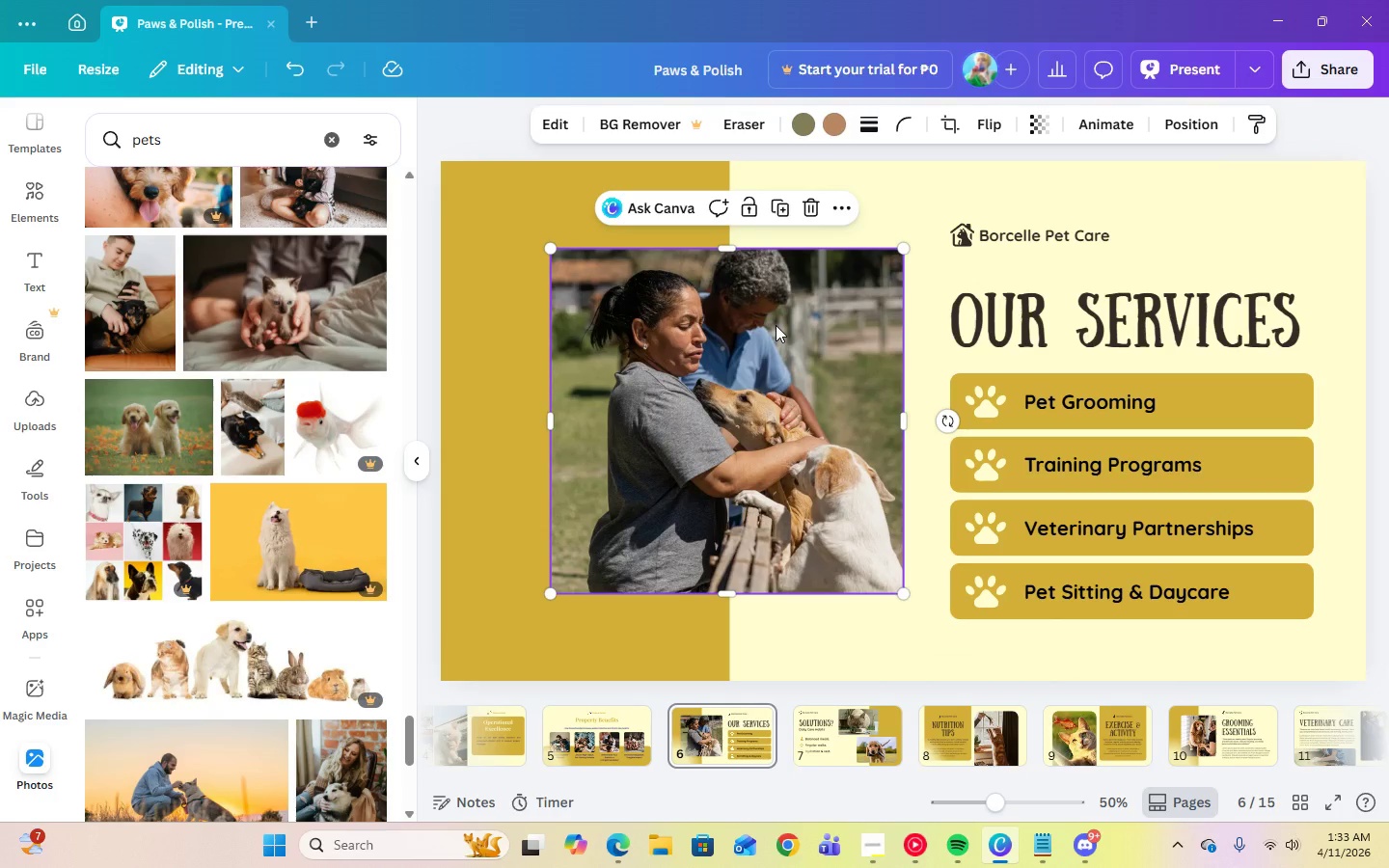 
key(Delete)
 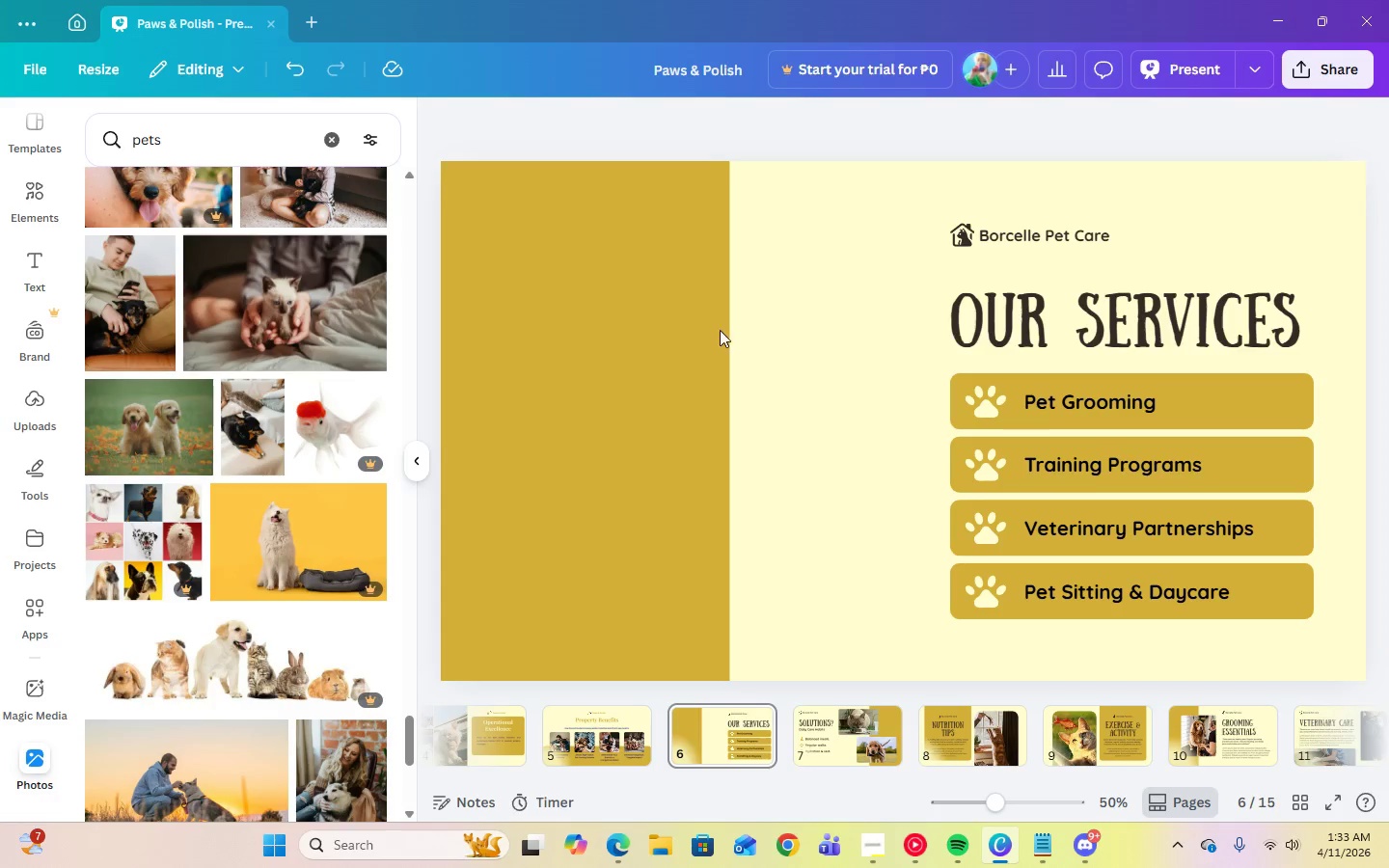 
mouse_move([141, 374])
 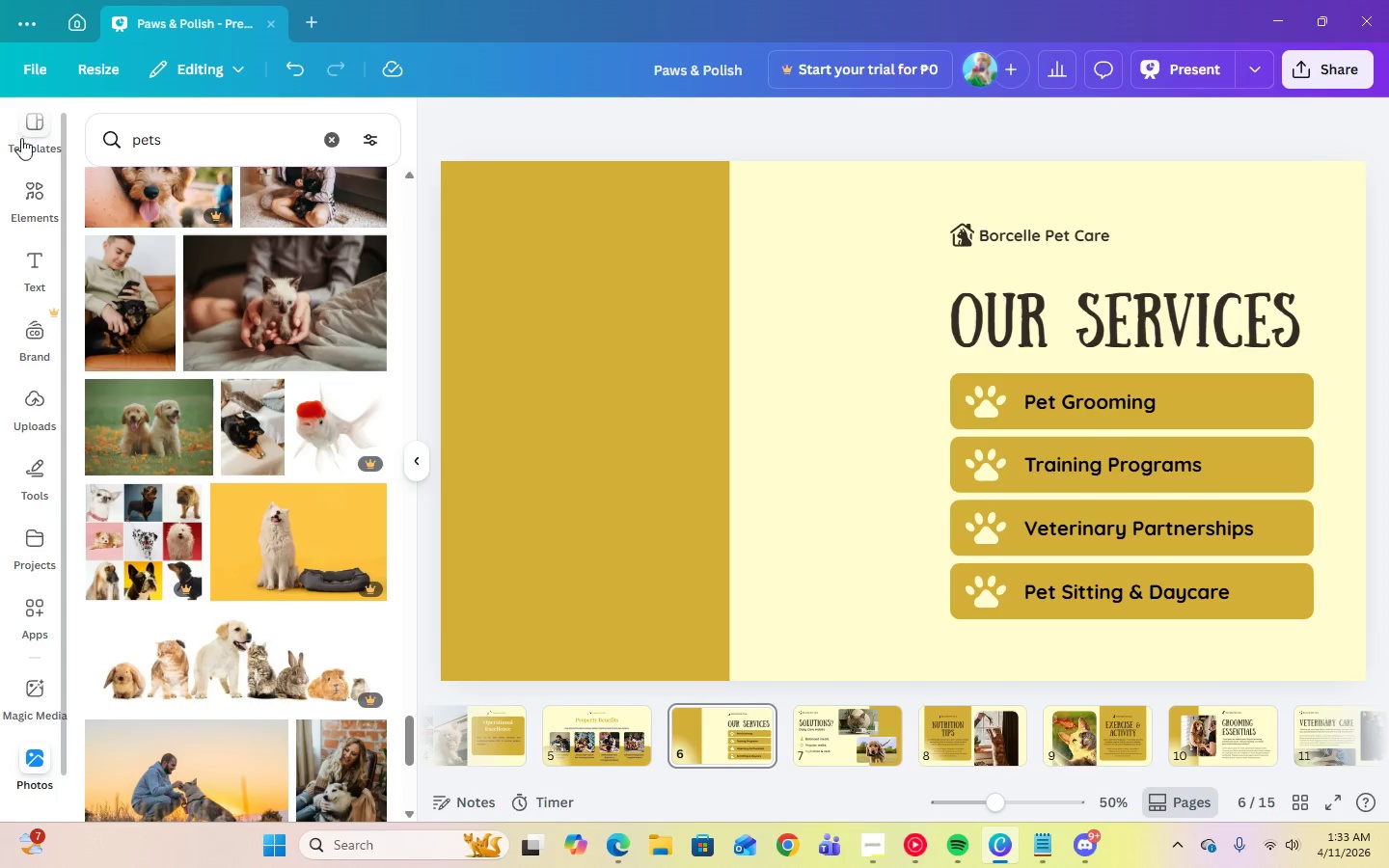 
left_click([30, 203])
 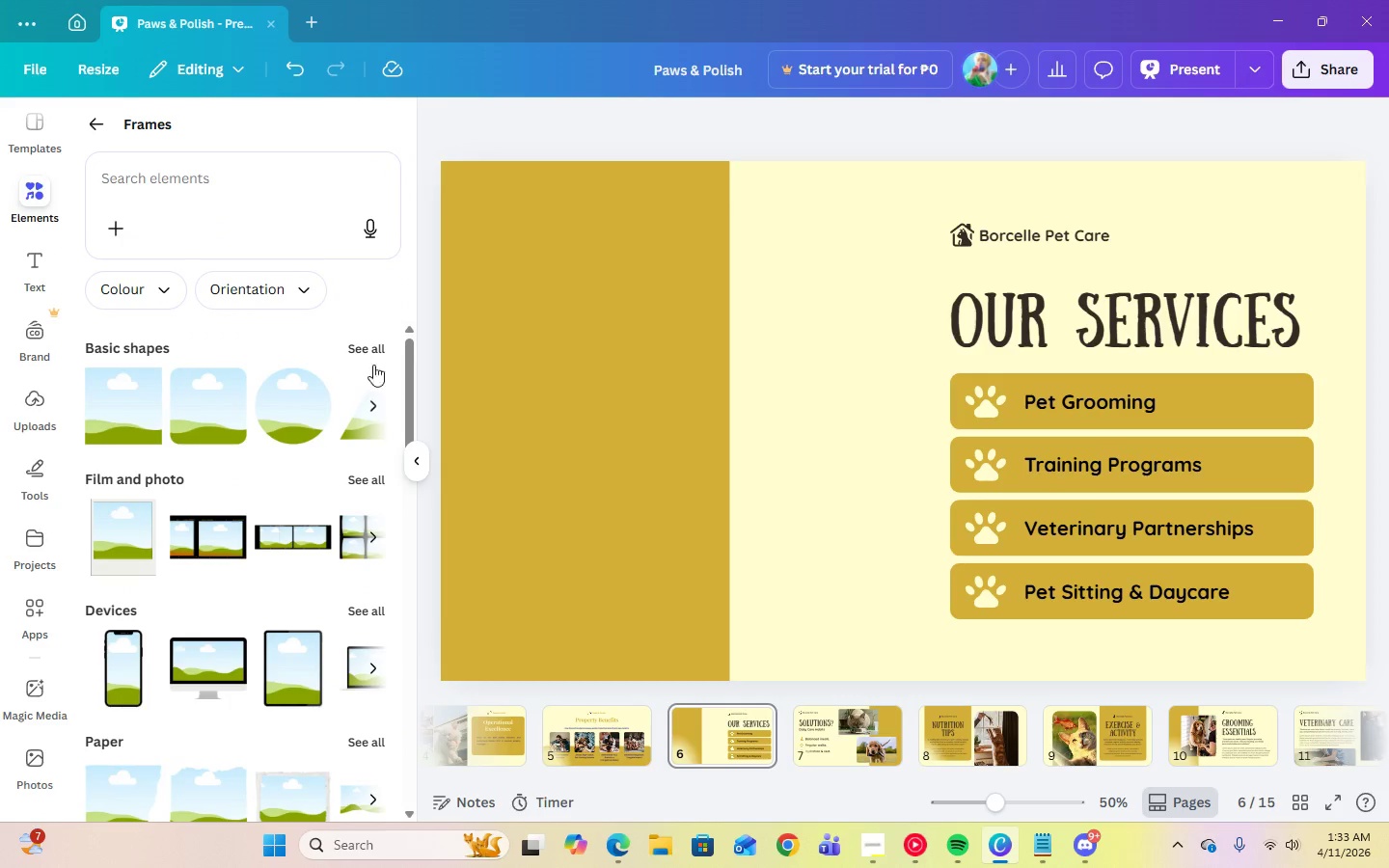 
left_click([235, 406])
 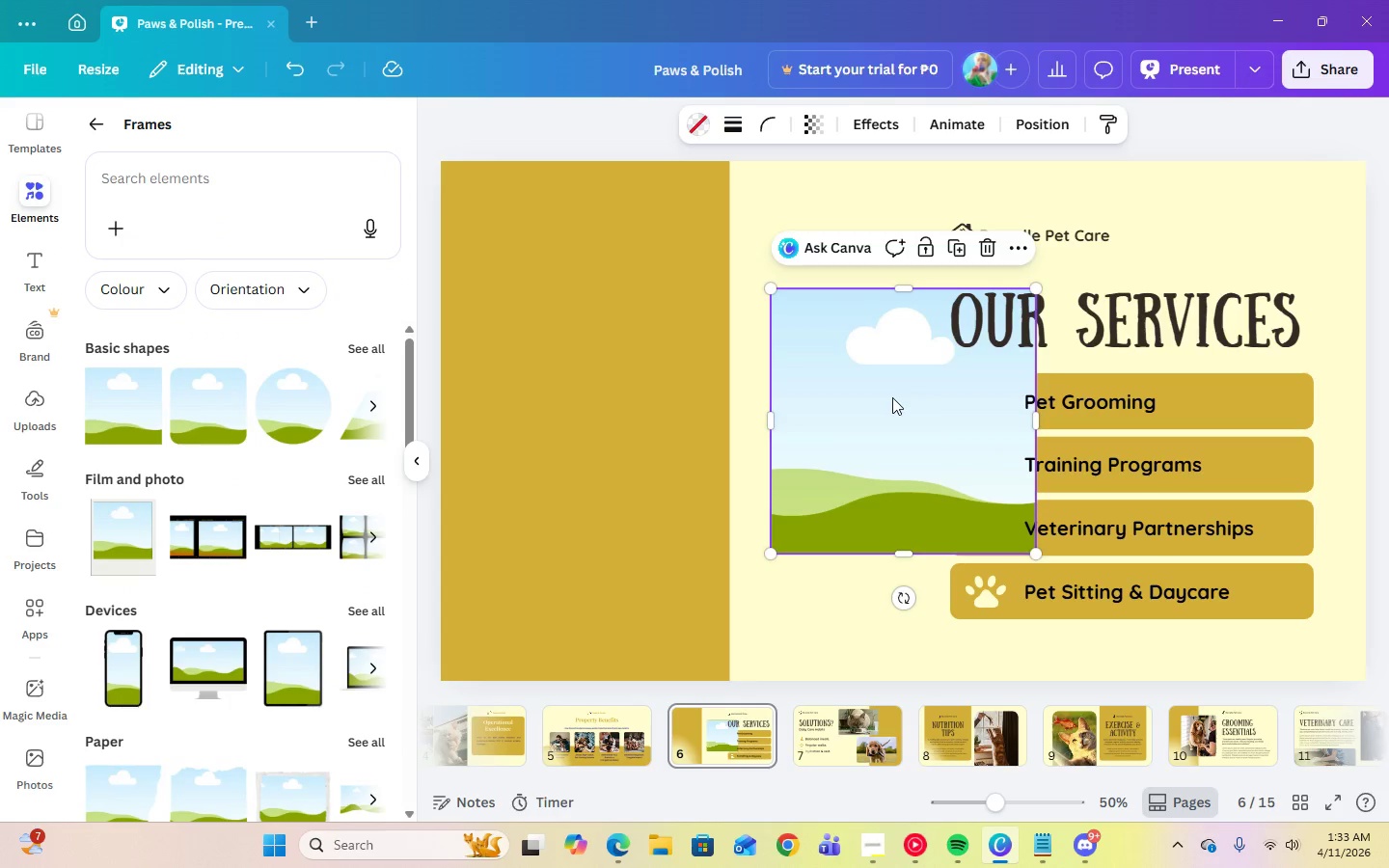 
left_click_drag(start_coordinate=[892, 395], to_coordinate=[619, 322])
 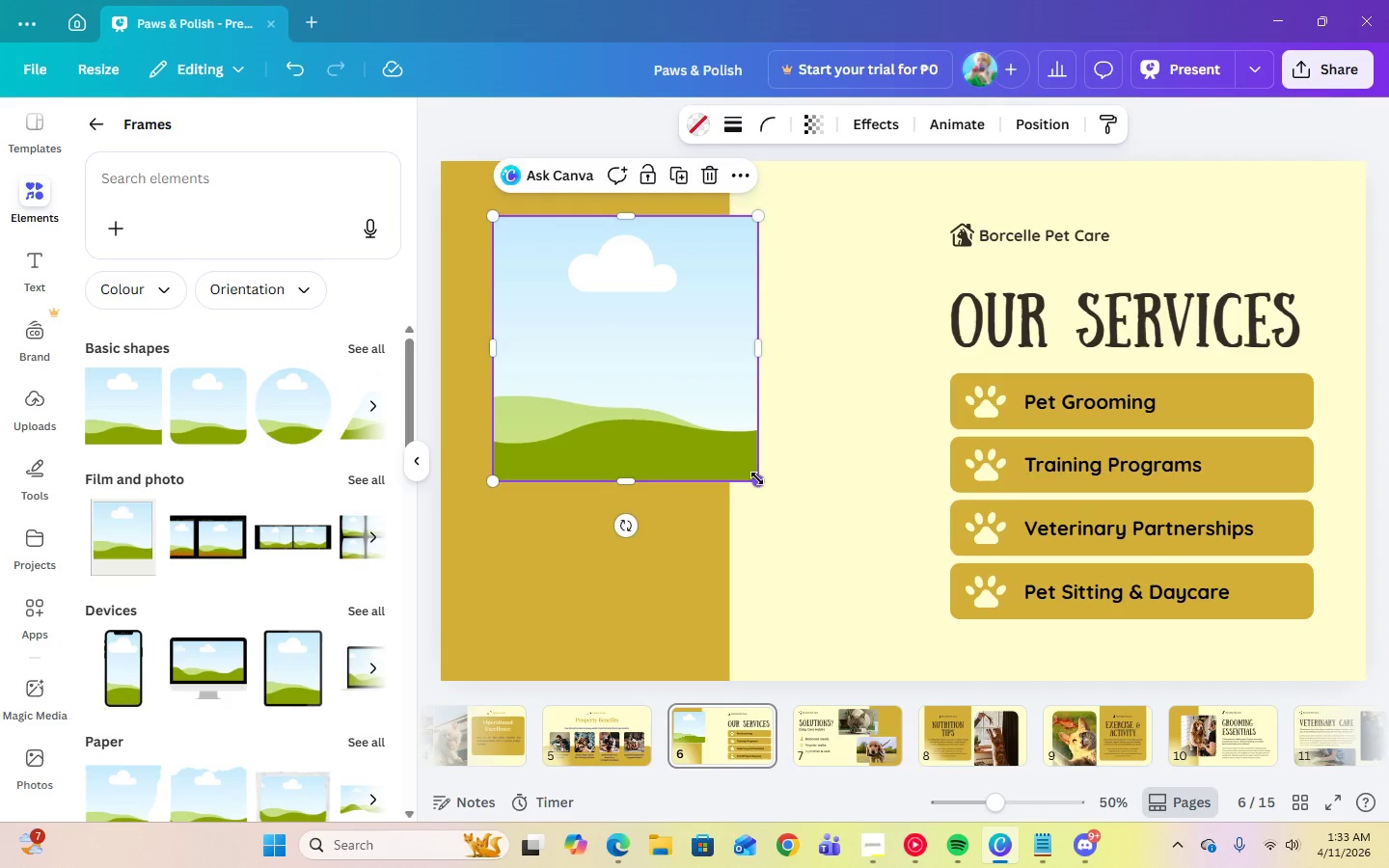 
left_click_drag(start_coordinate=[758, 478], to_coordinate=[665, 374])
 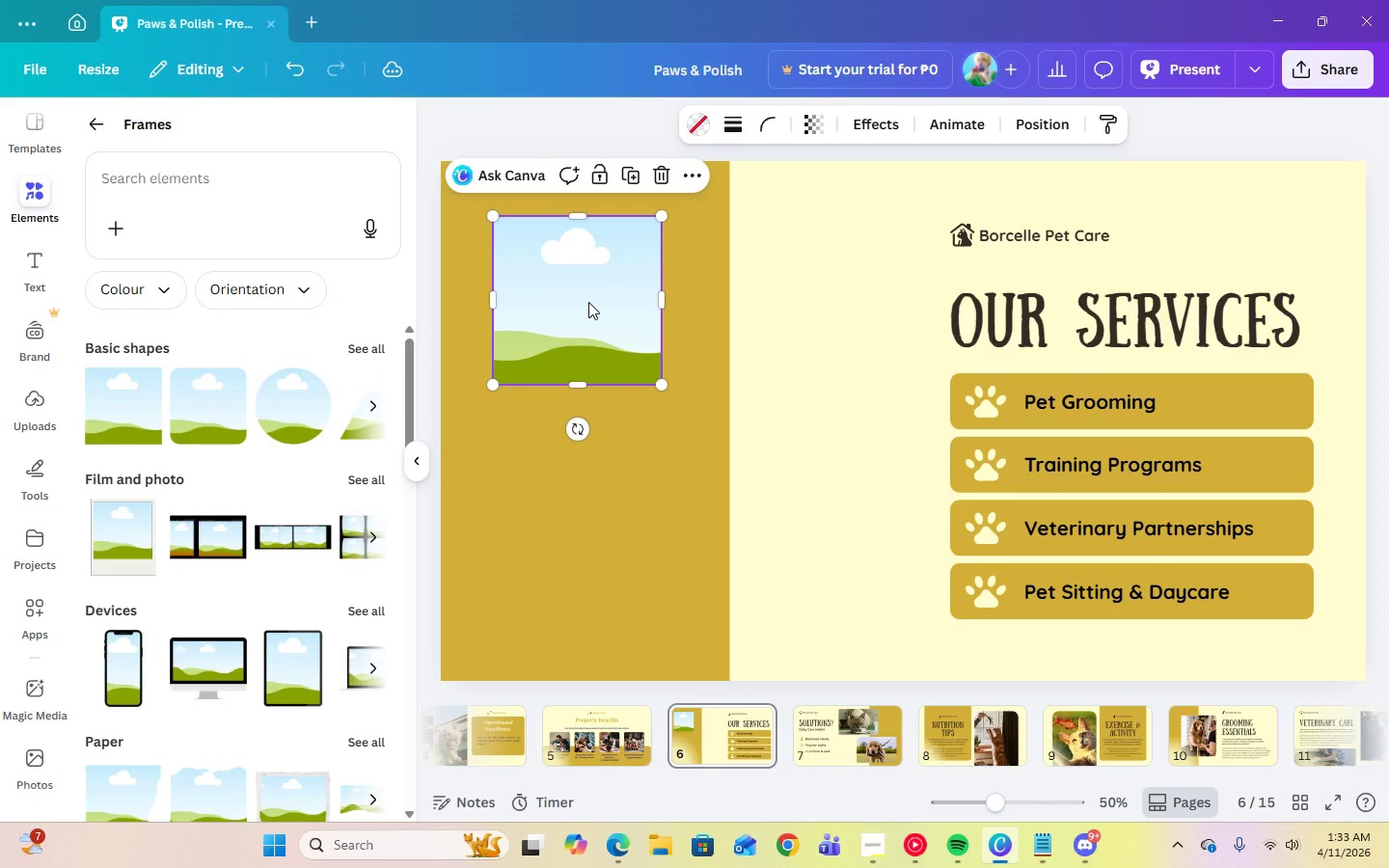 
left_click_drag(start_coordinate=[588, 302], to_coordinate=[588, 367])
 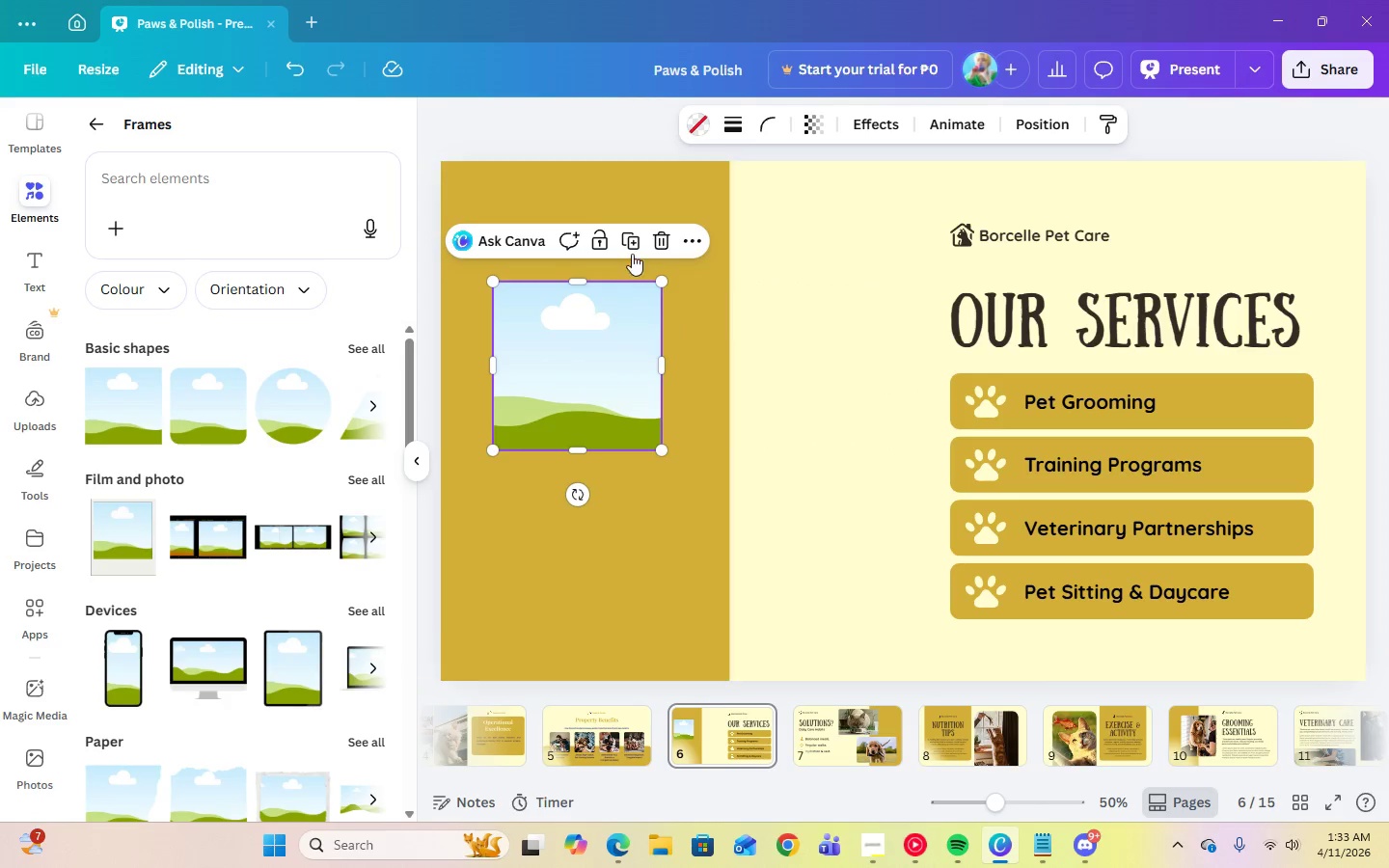 
left_click([634, 246])
 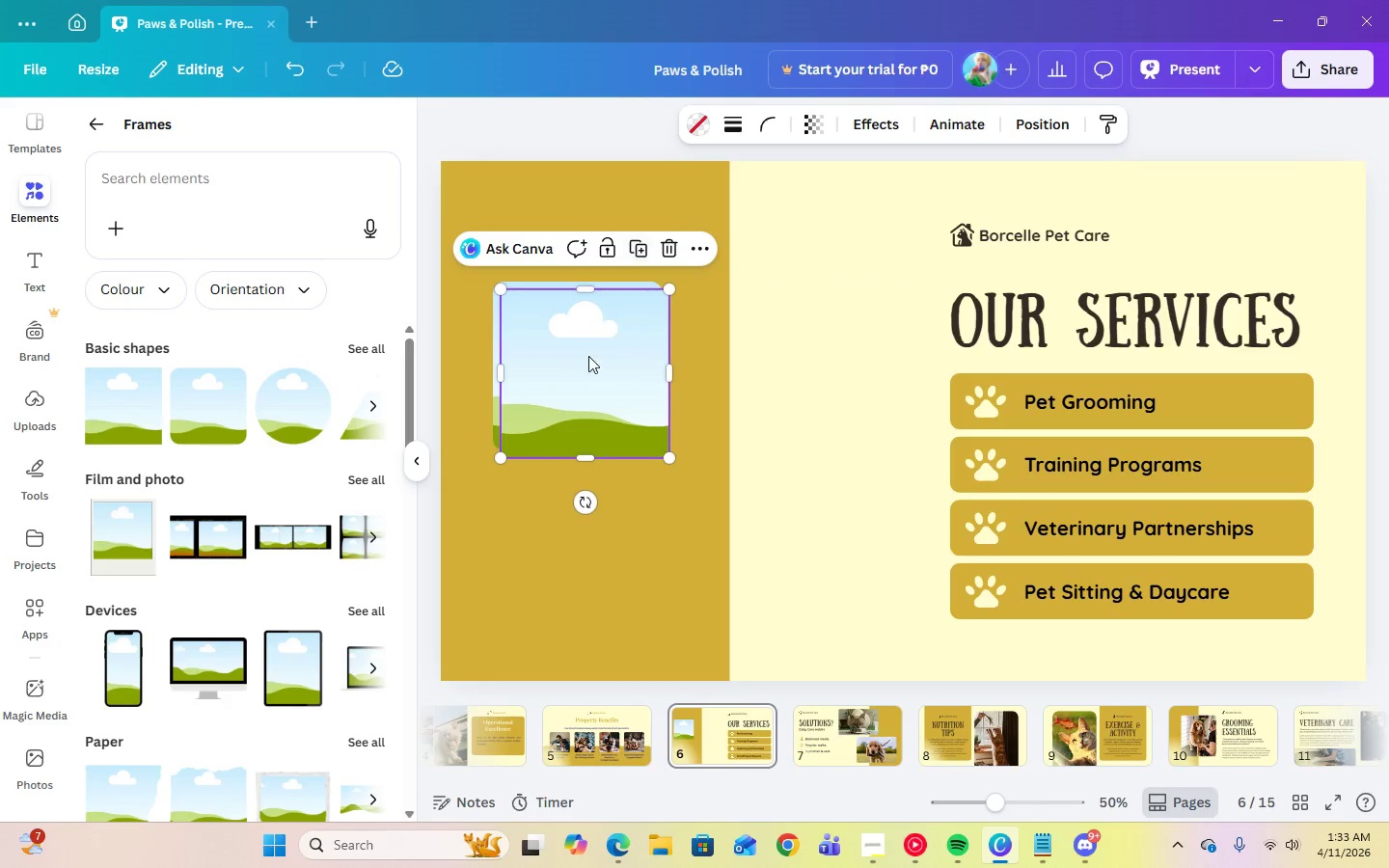 
left_click_drag(start_coordinate=[596, 369], to_coordinate=[778, 361])
 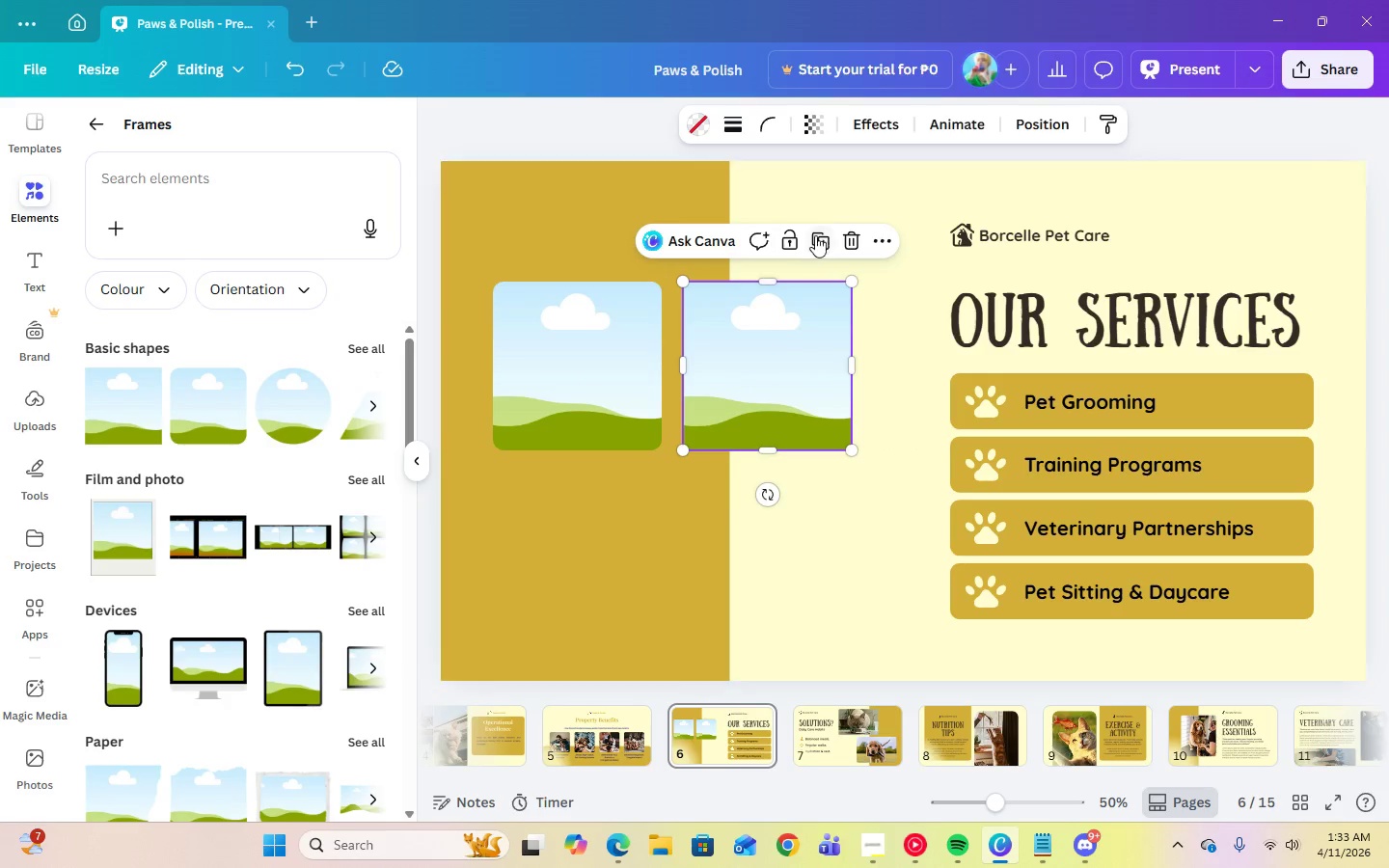 
left_click([816, 233])
 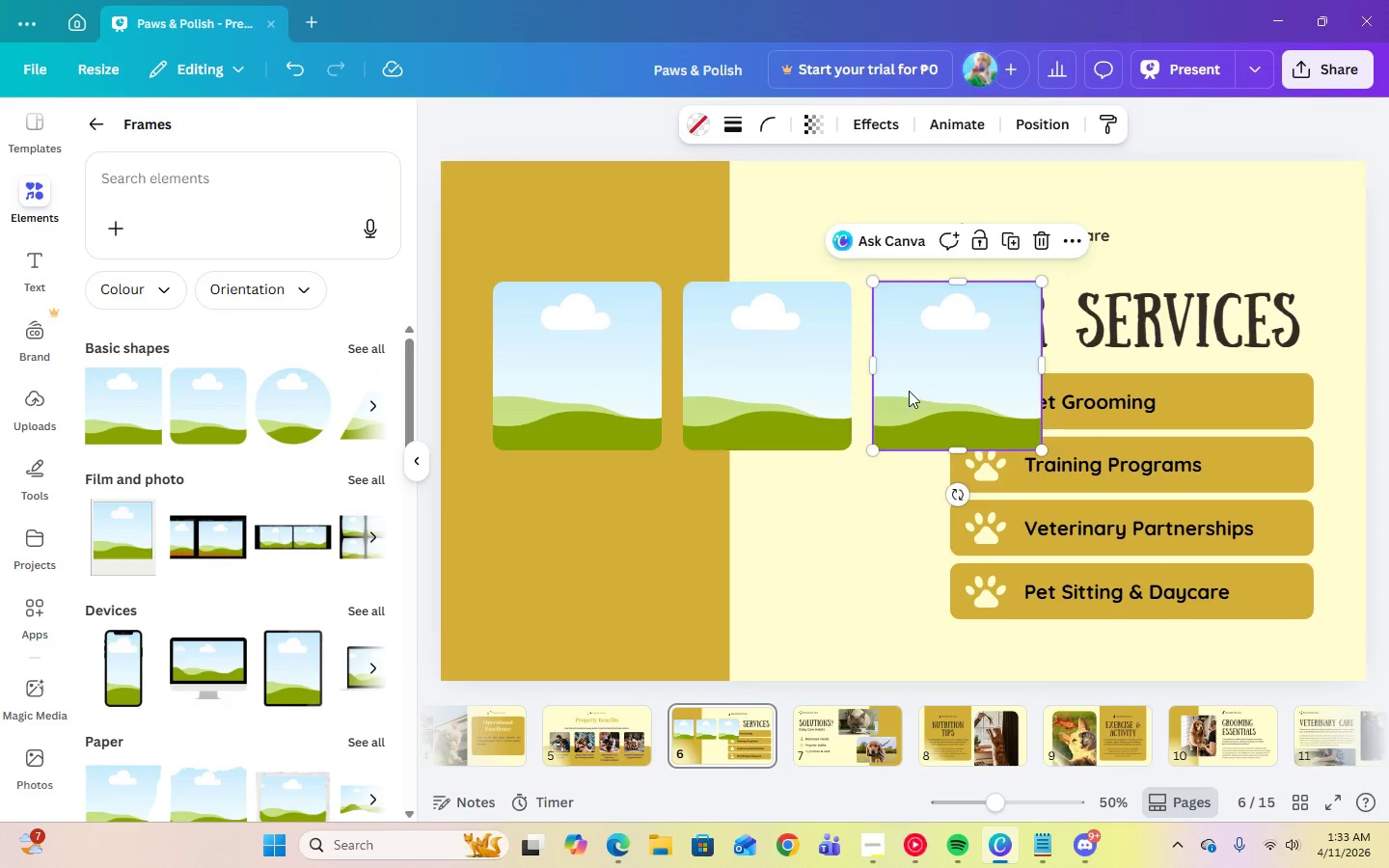 
left_click_drag(start_coordinate=[919, 376], to_coordinate=[541, 572])
 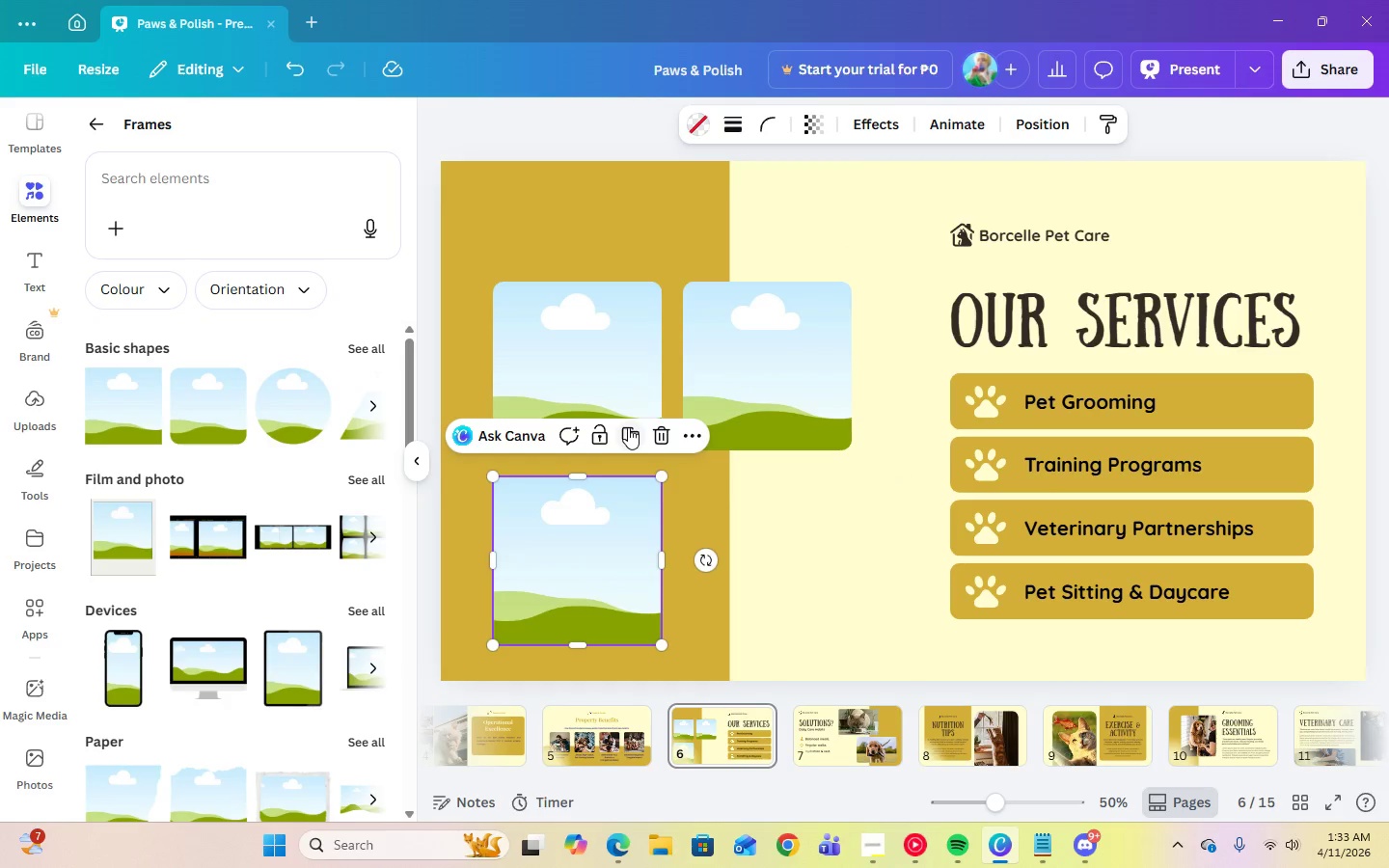 
left_click([628, 427])
 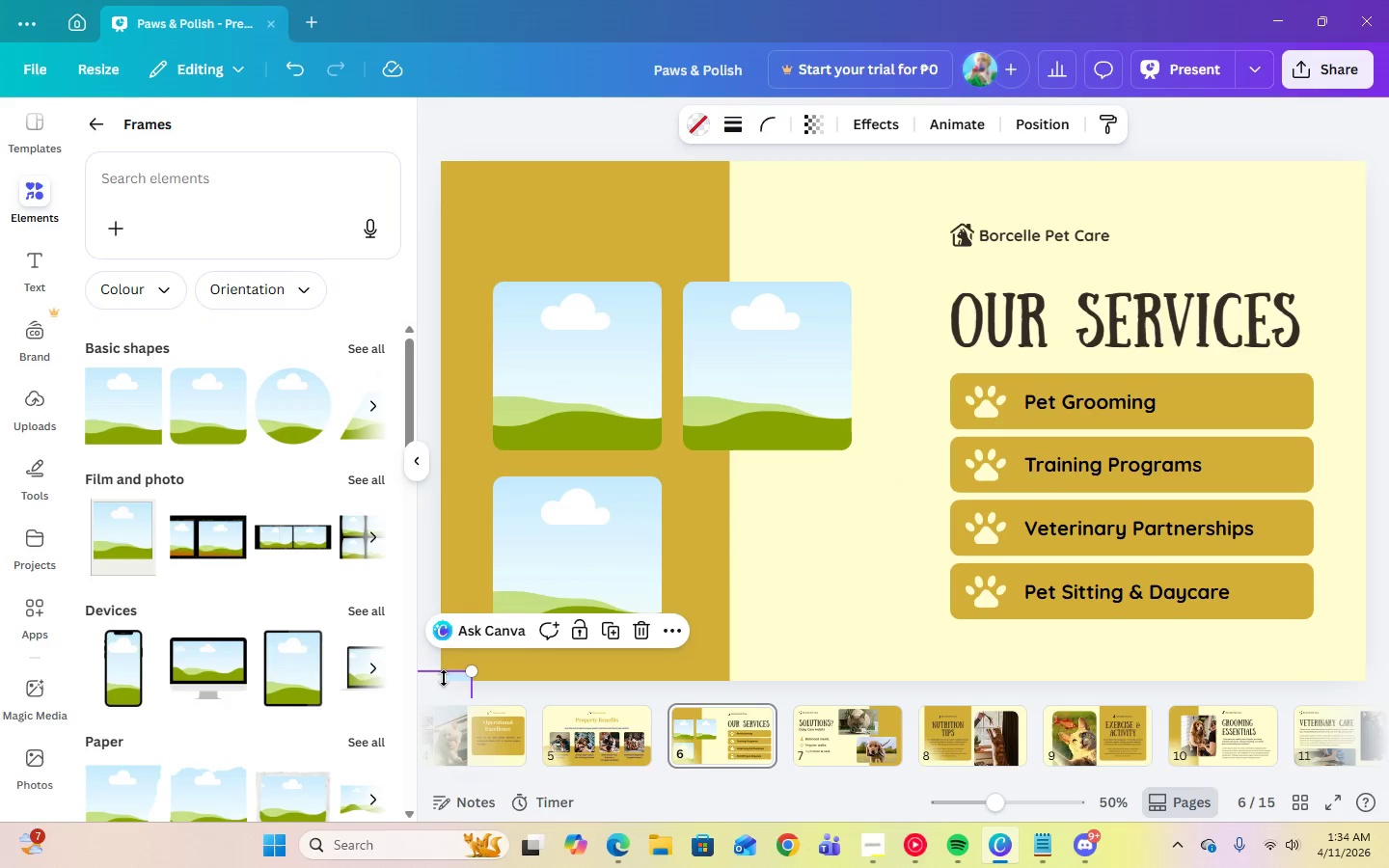 
left_click_drag(start_coordinate=[444, 688], to_coordinate=[870, 541])
 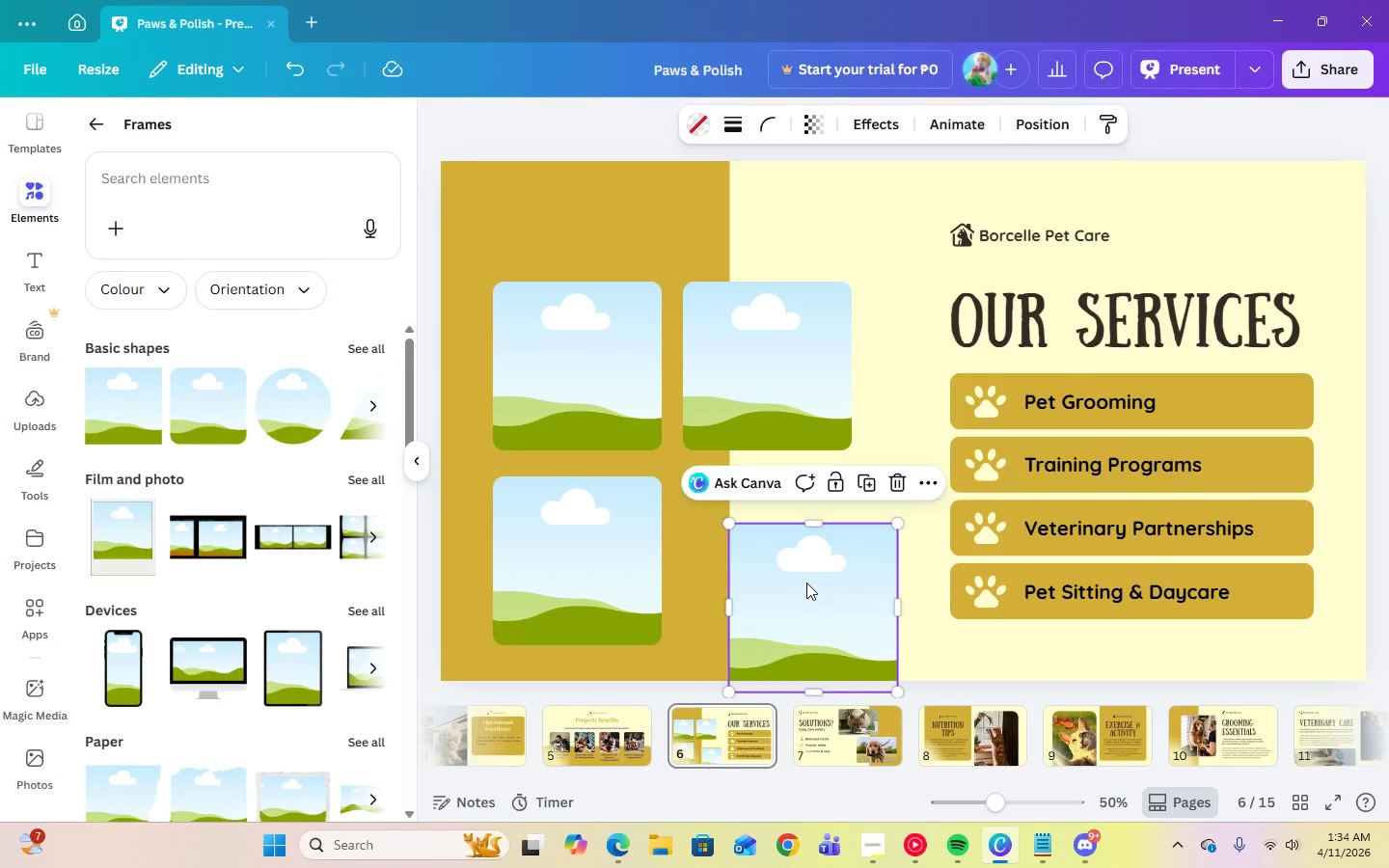 
left_click_drag(start_coordinate=[806, 583], to_coordinate=[765, 539])
 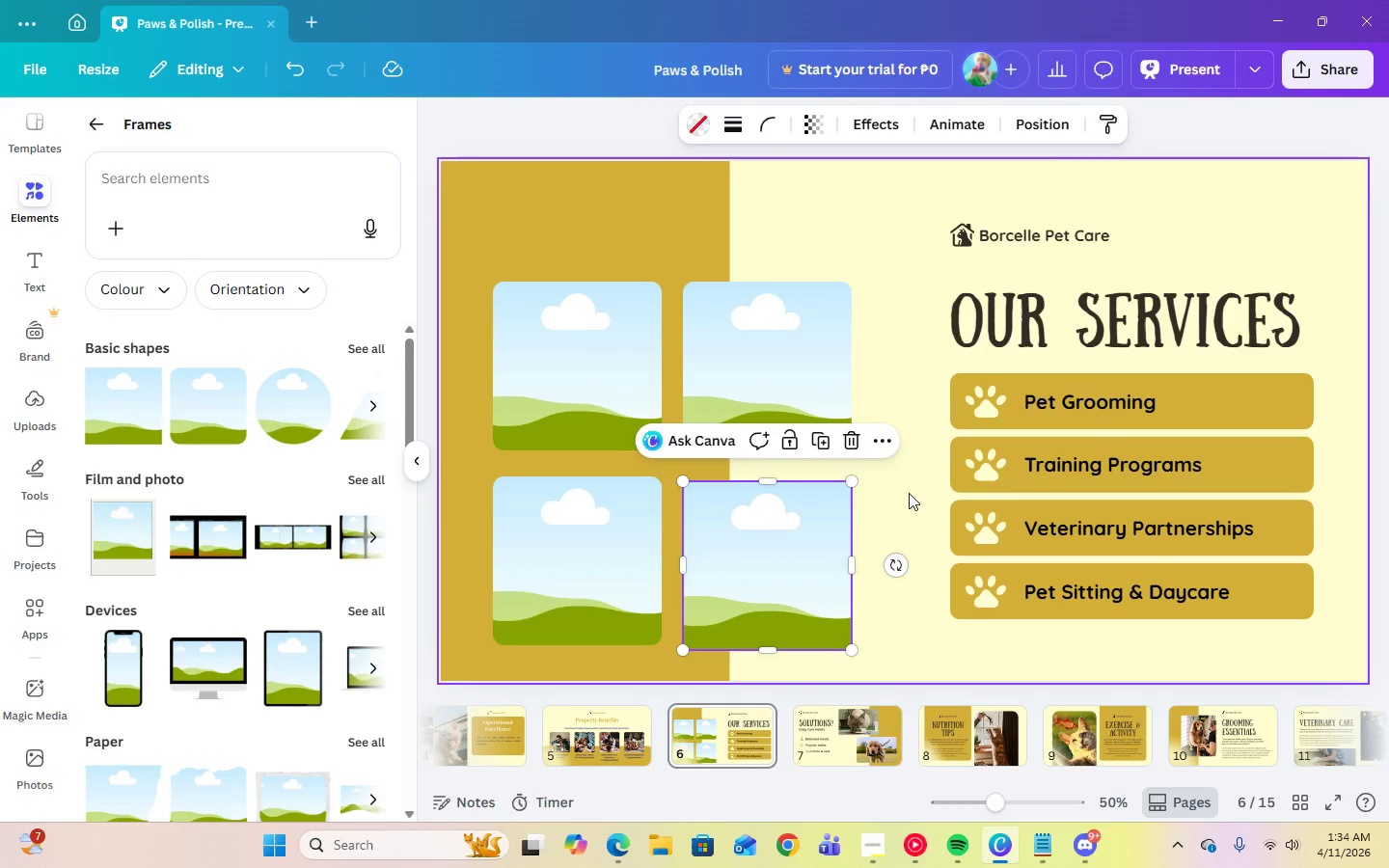 
left_click([909, 493])
 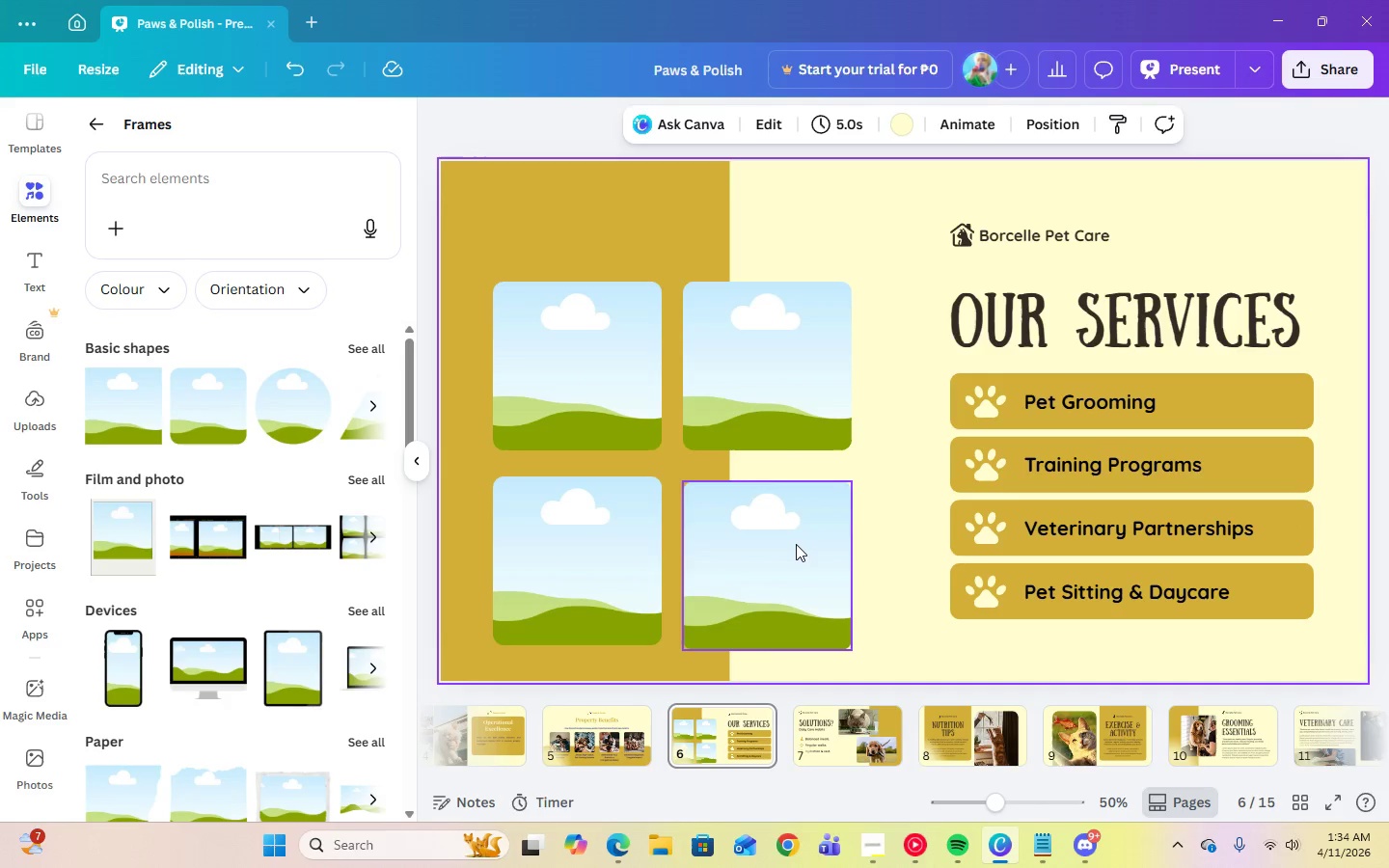 
left_click([795, 544])
 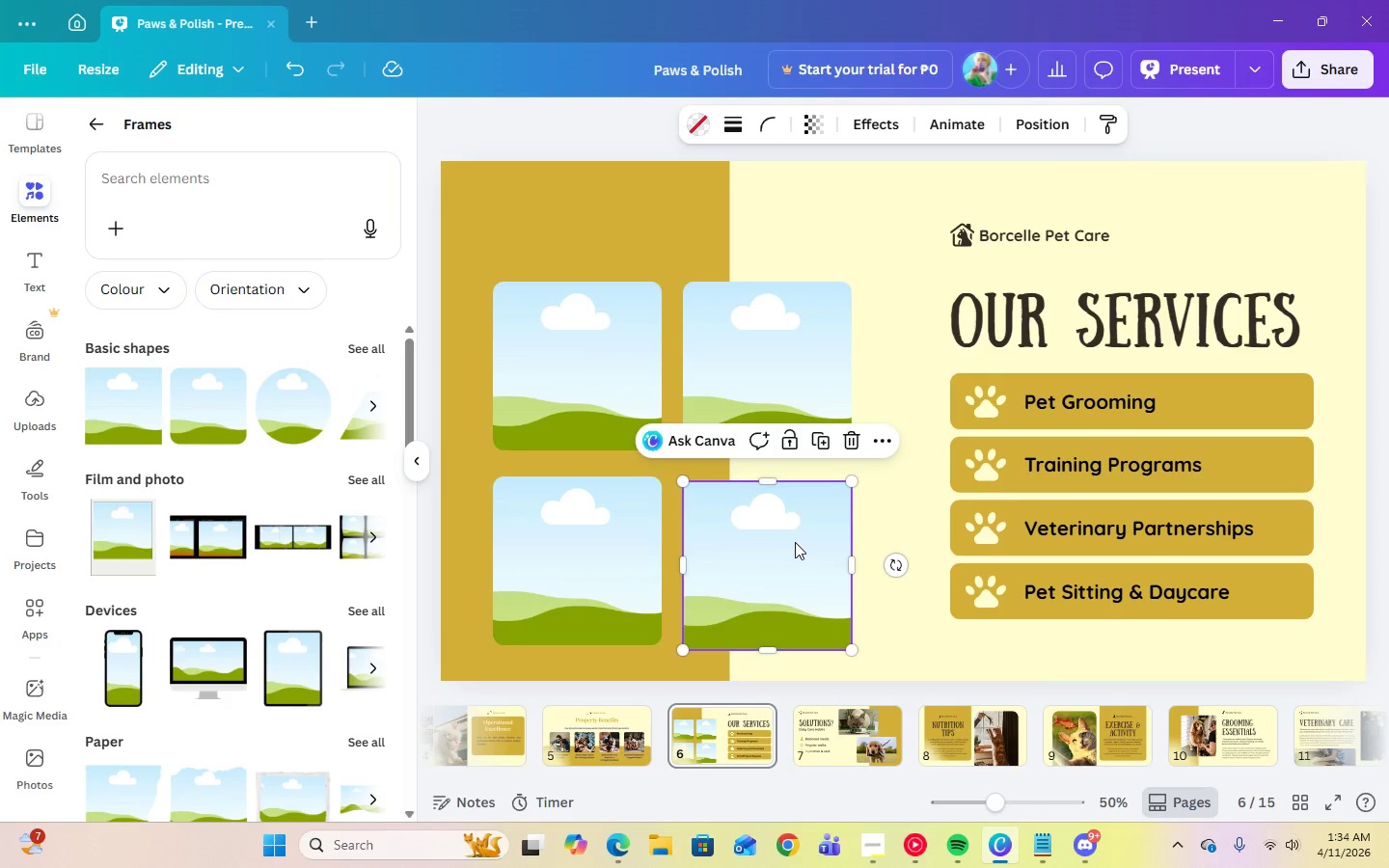 
left_click_drag(start_coordinate=[795, 544], to_coordinate=[795, 538])
 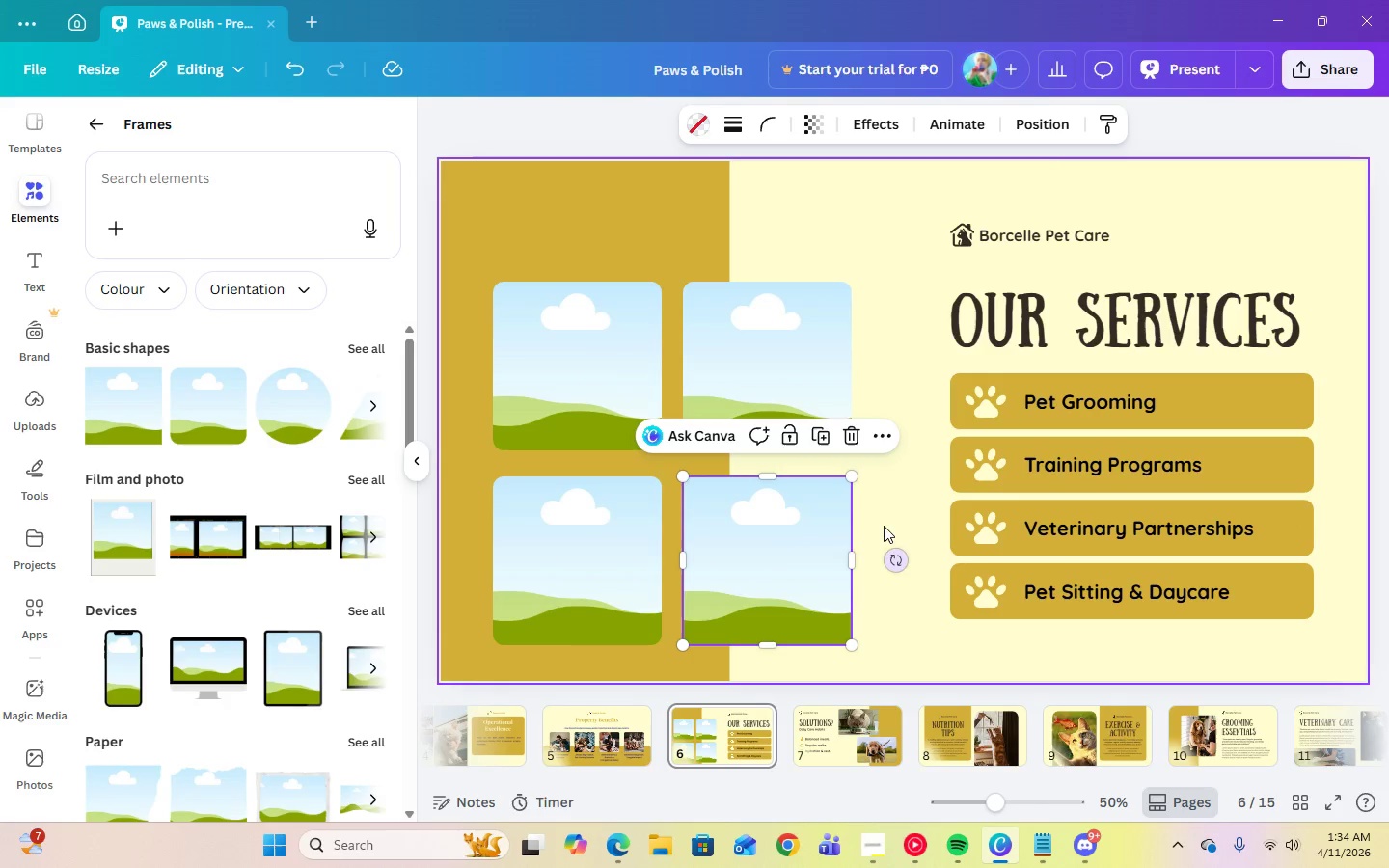 
left_click([883, 521])
 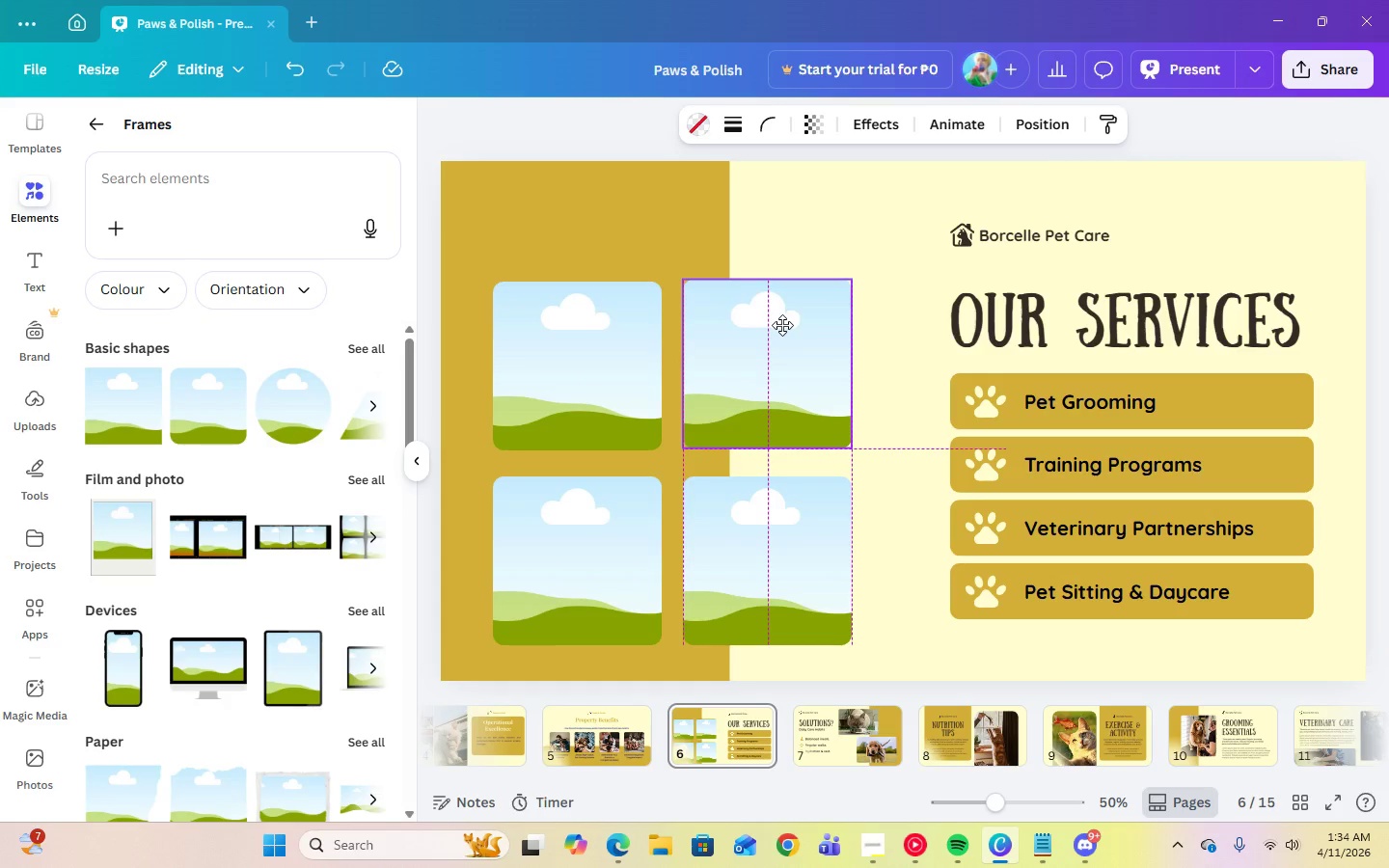 
wait(6.39)
 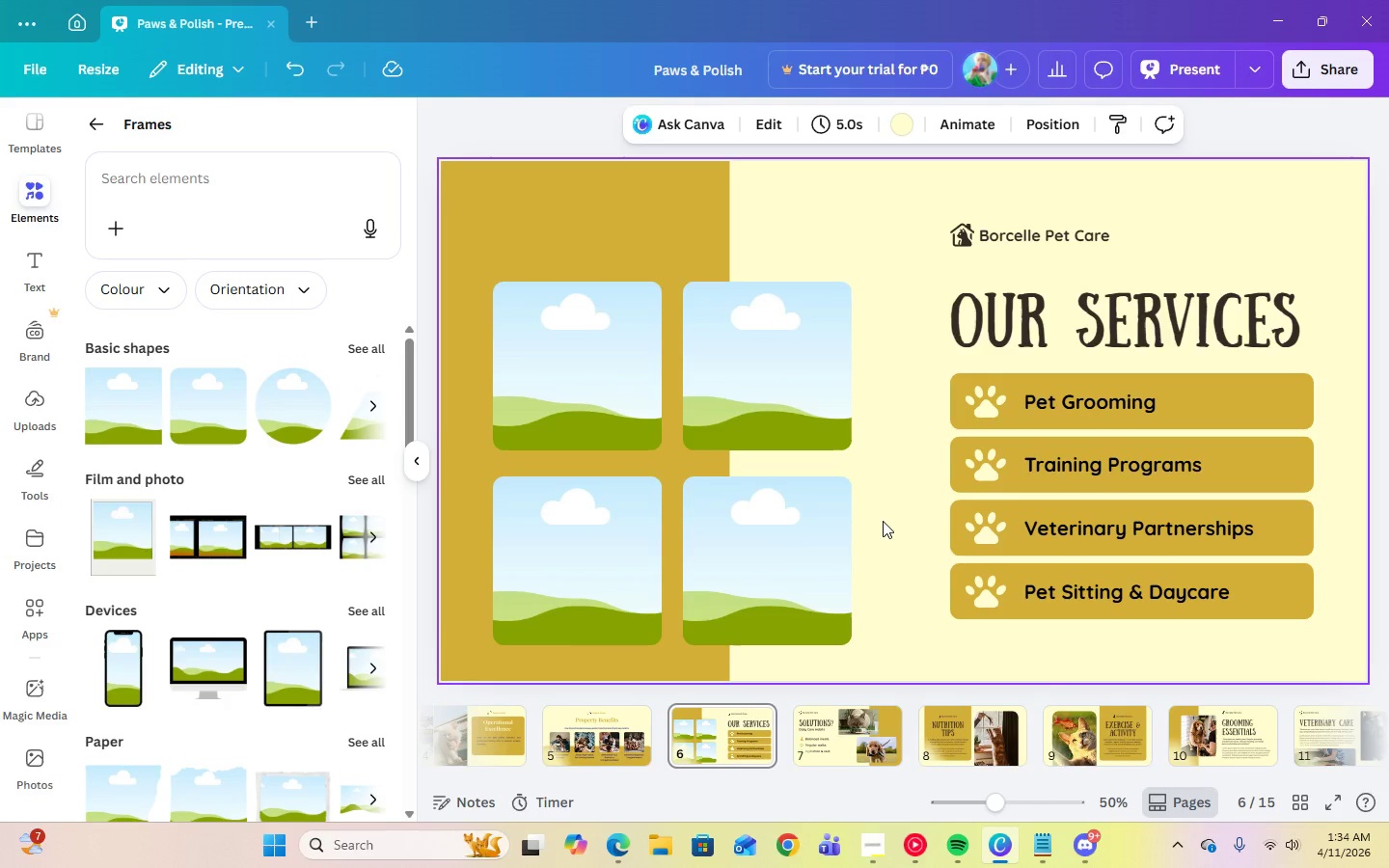 
left_click([905, 331])
 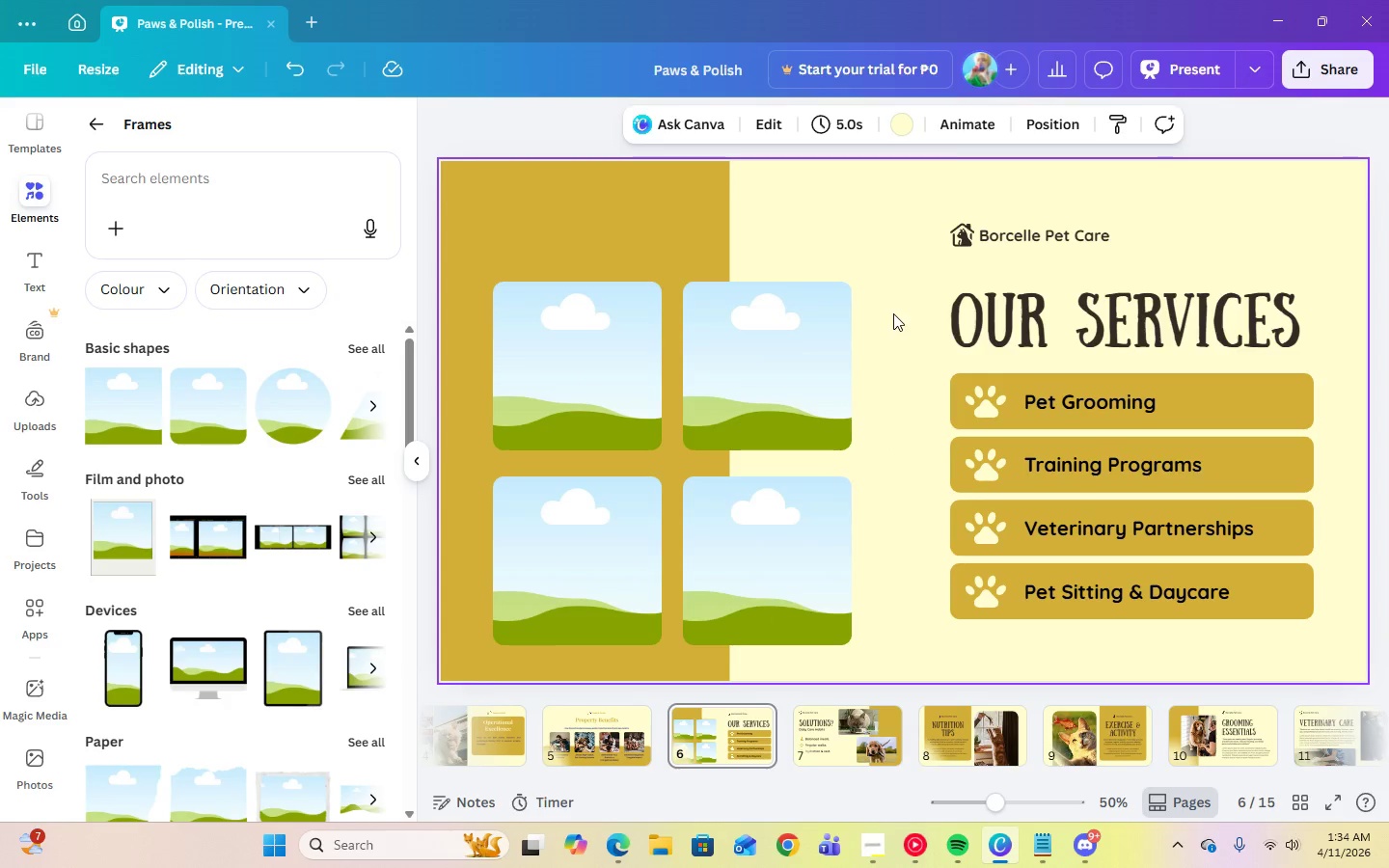 
left_click([1076, 315])
 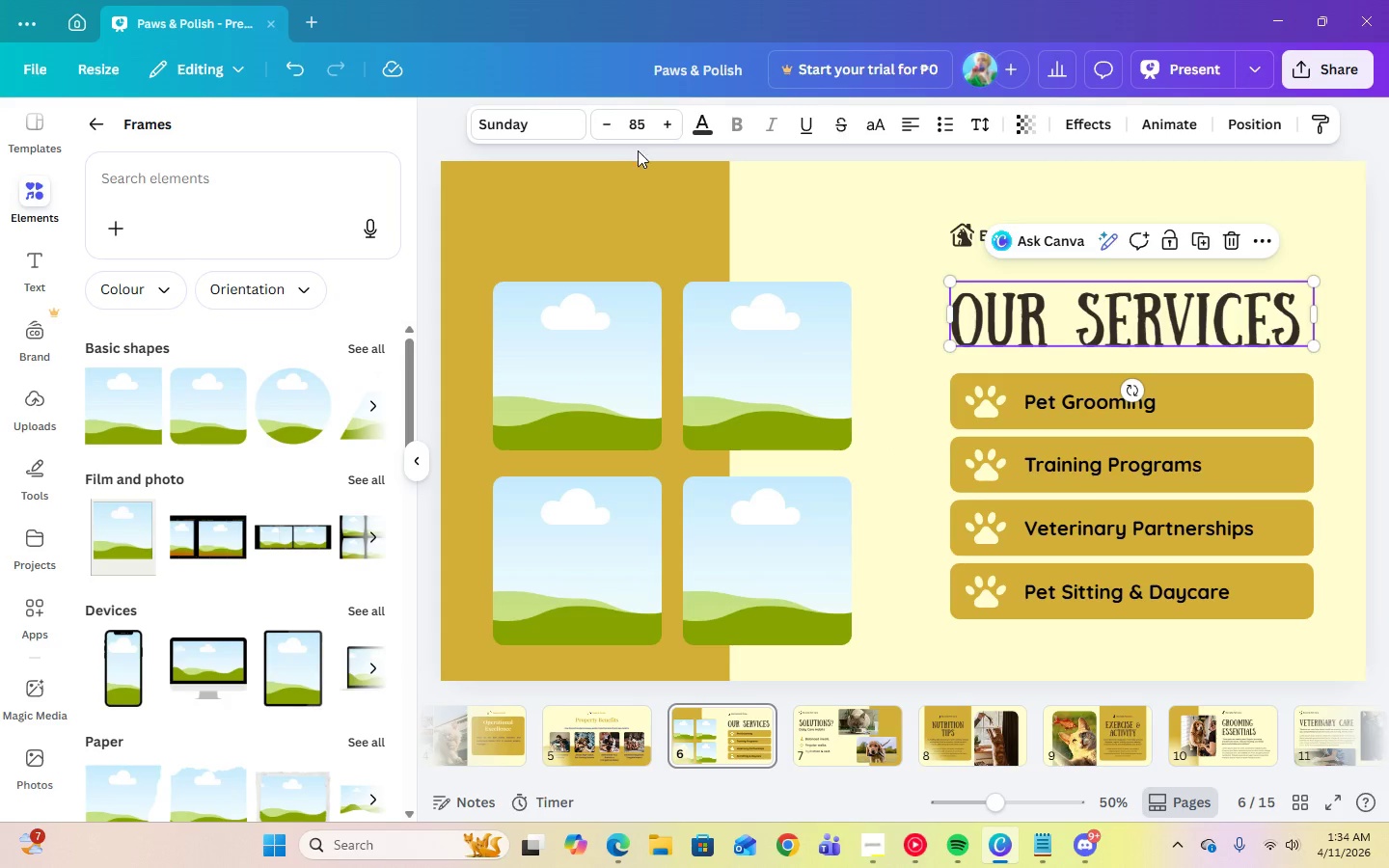 
left_click([639, 137])
 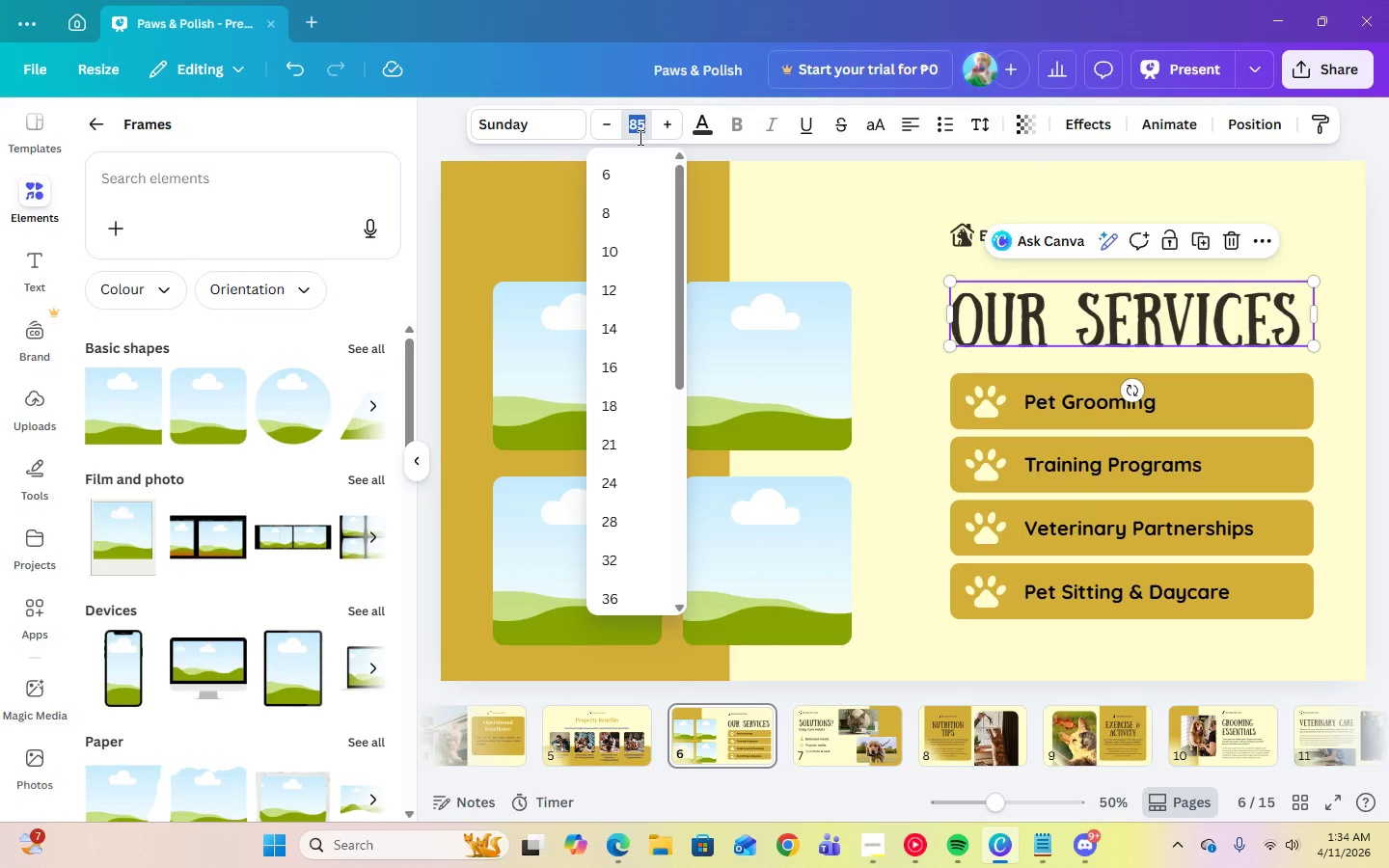 
key(Numpad7)
 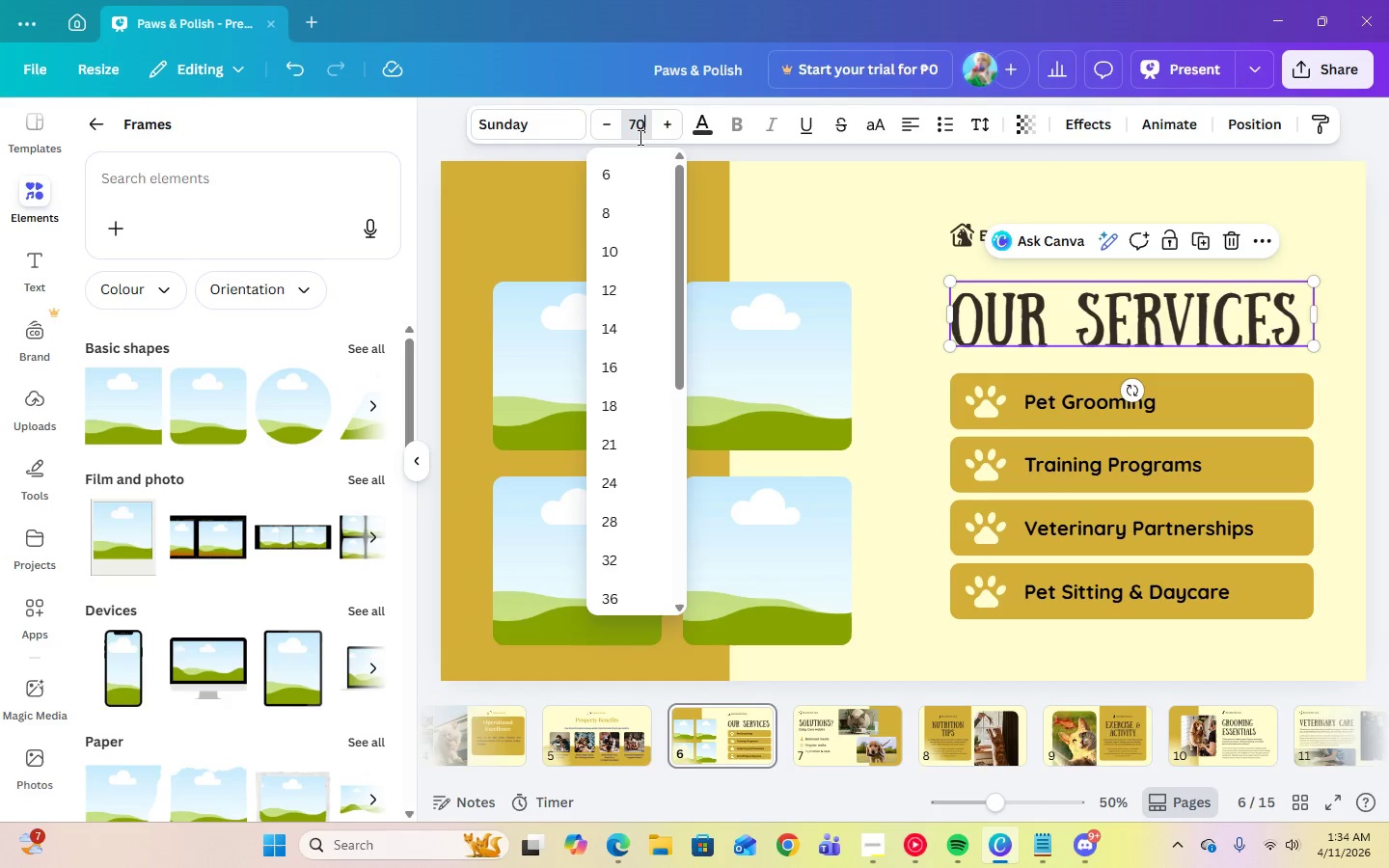 
key(Numpad0)
 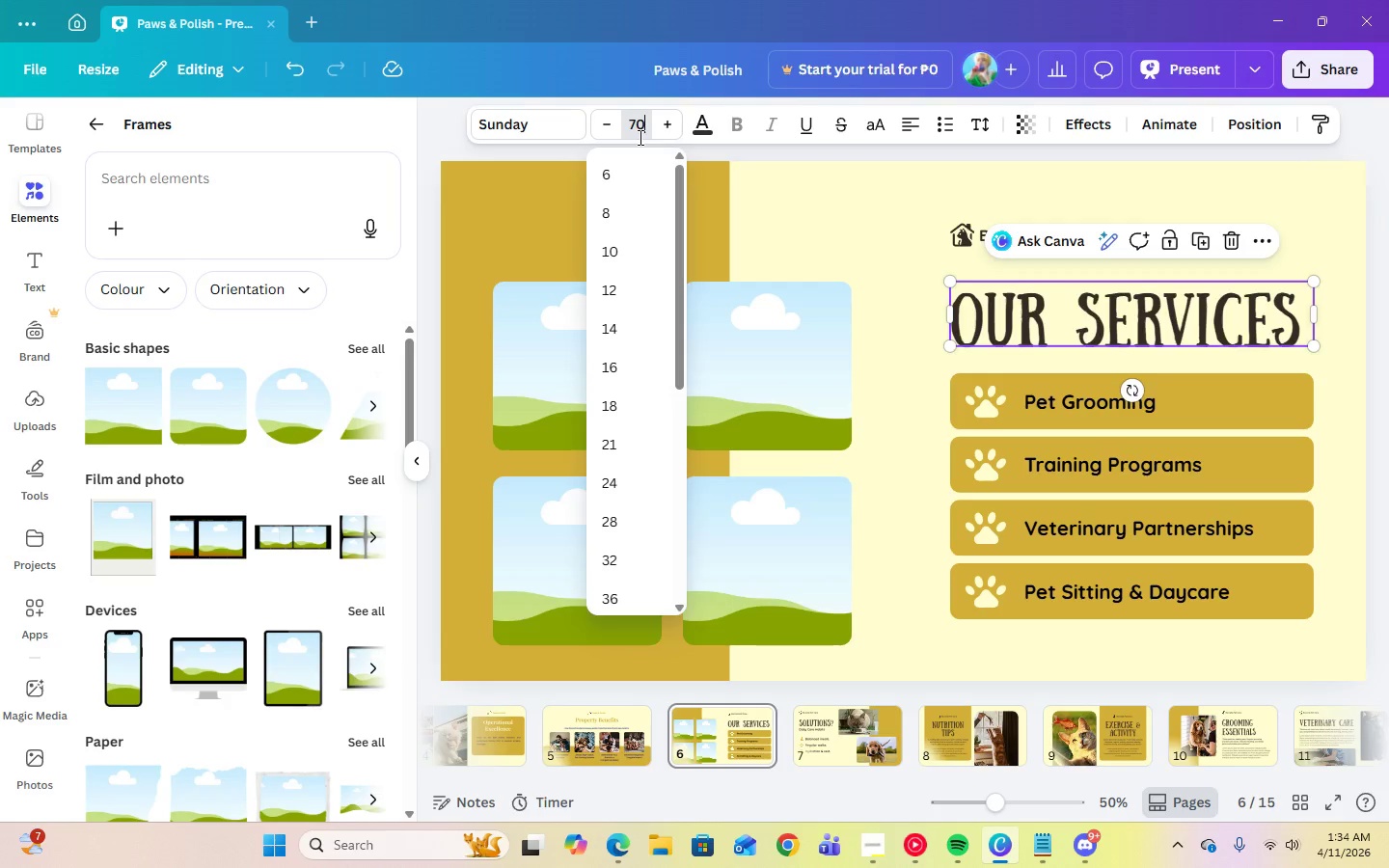 
key(Enter)
 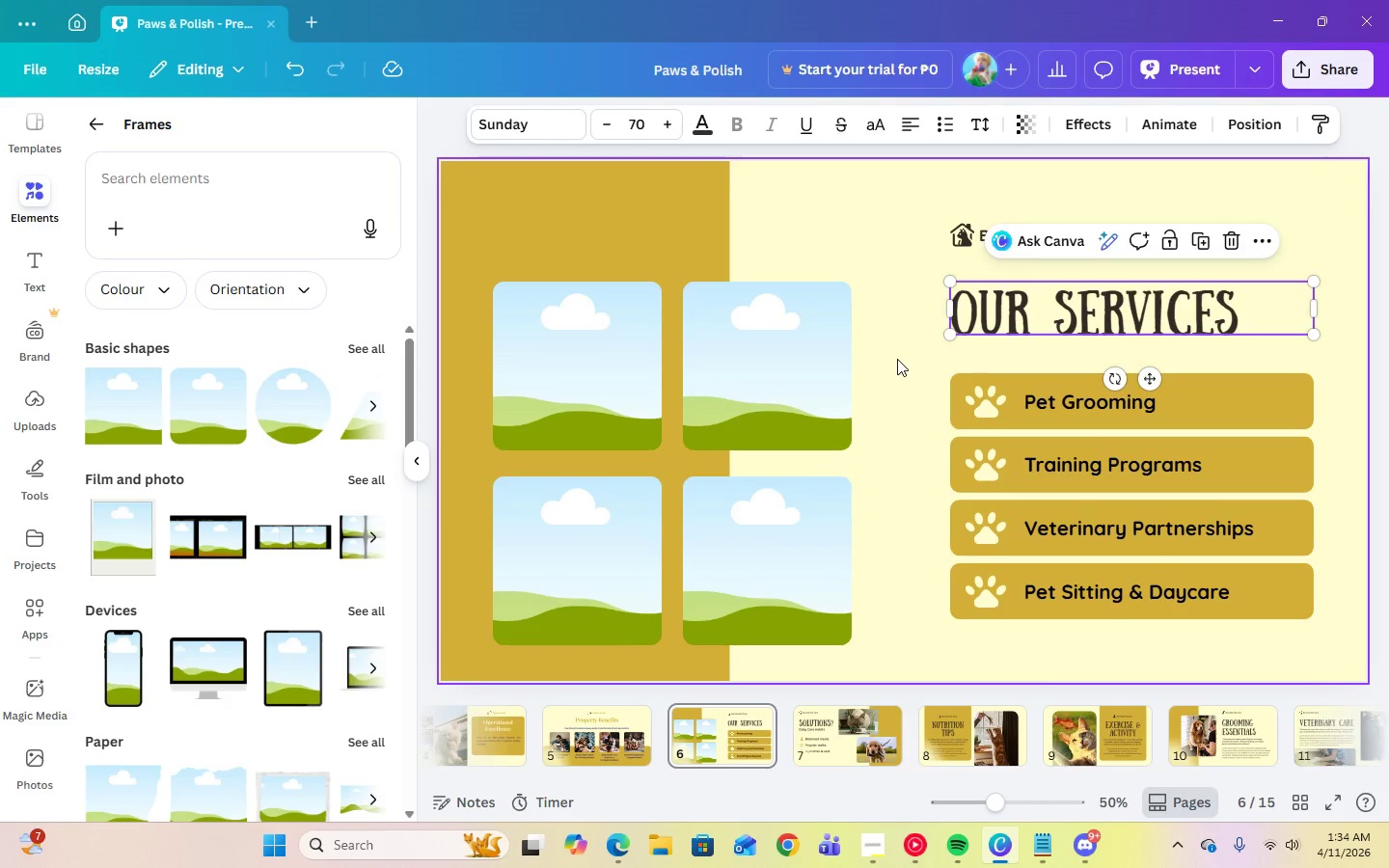 
double_click([1040, 318])
 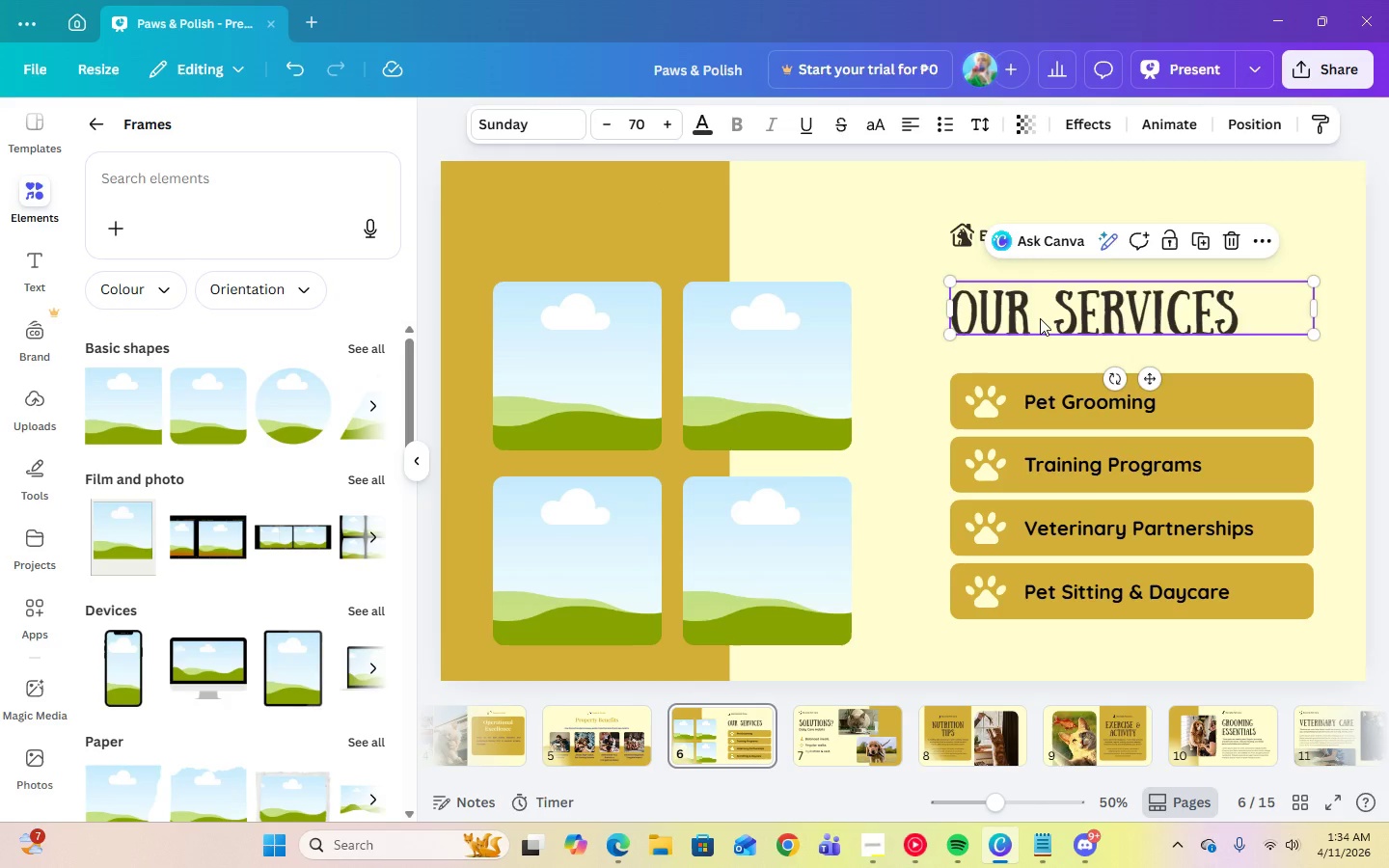 
left_click([1040, 318])
 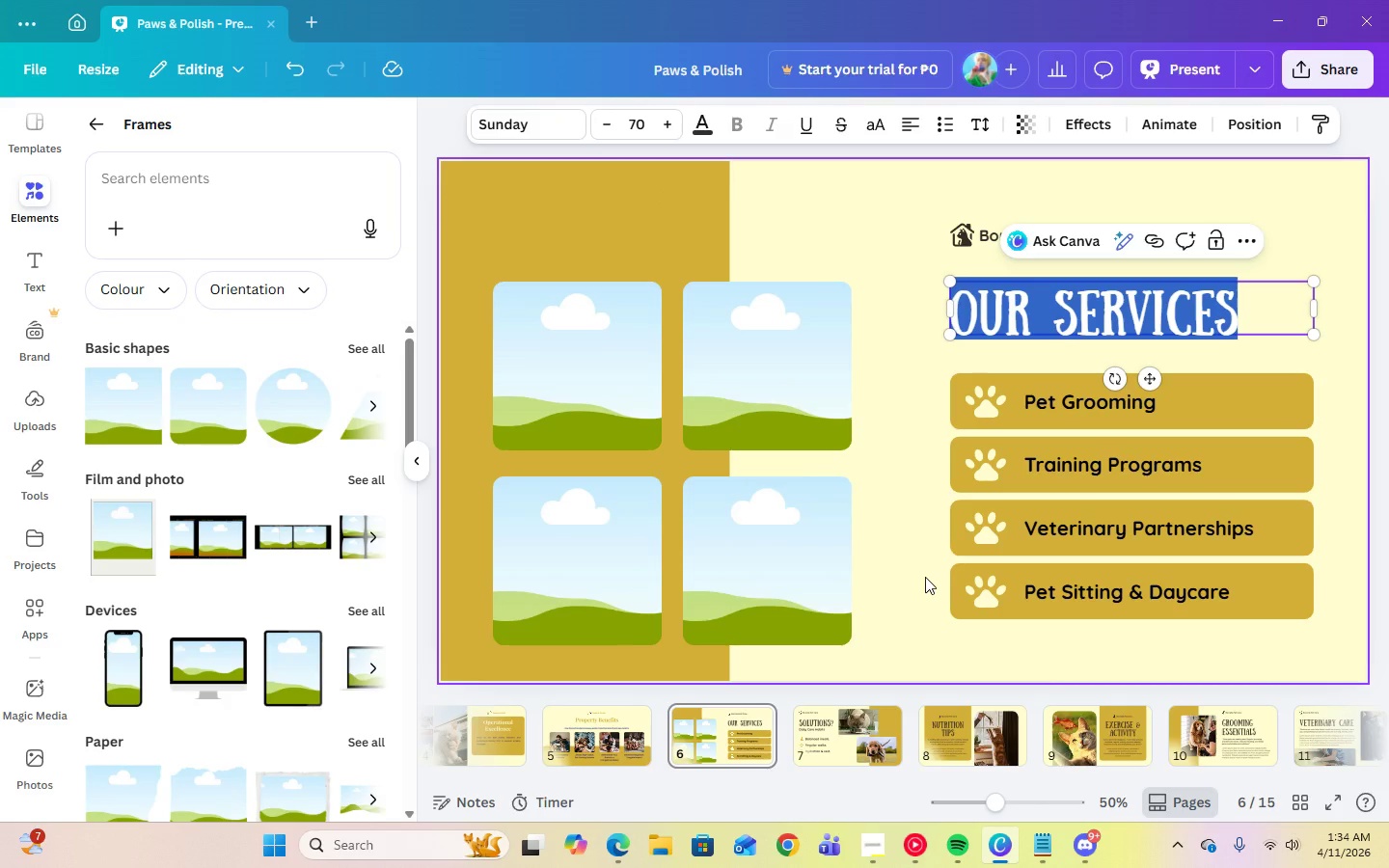 
wait(6.77)
 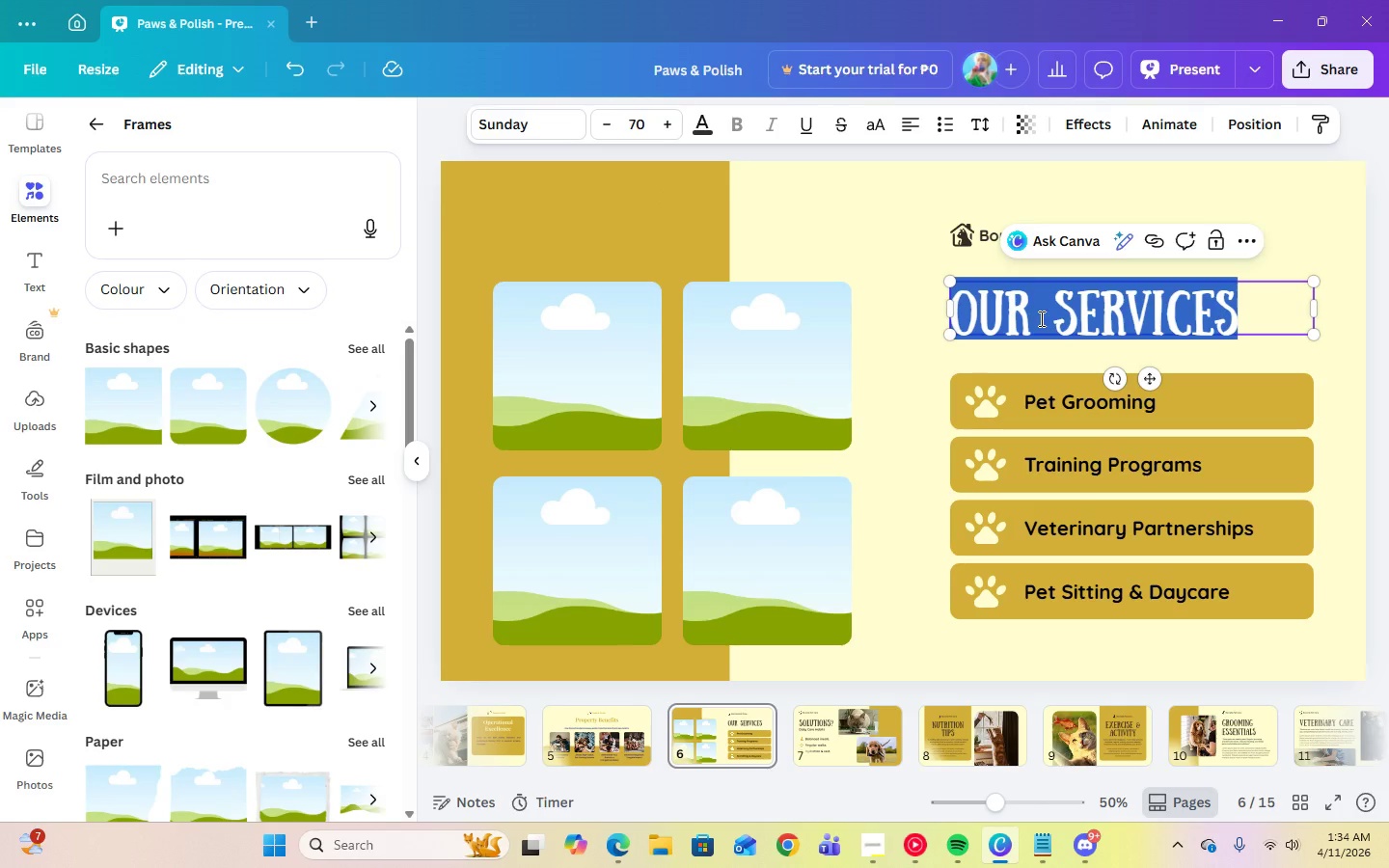 
left_click([925, 577])
 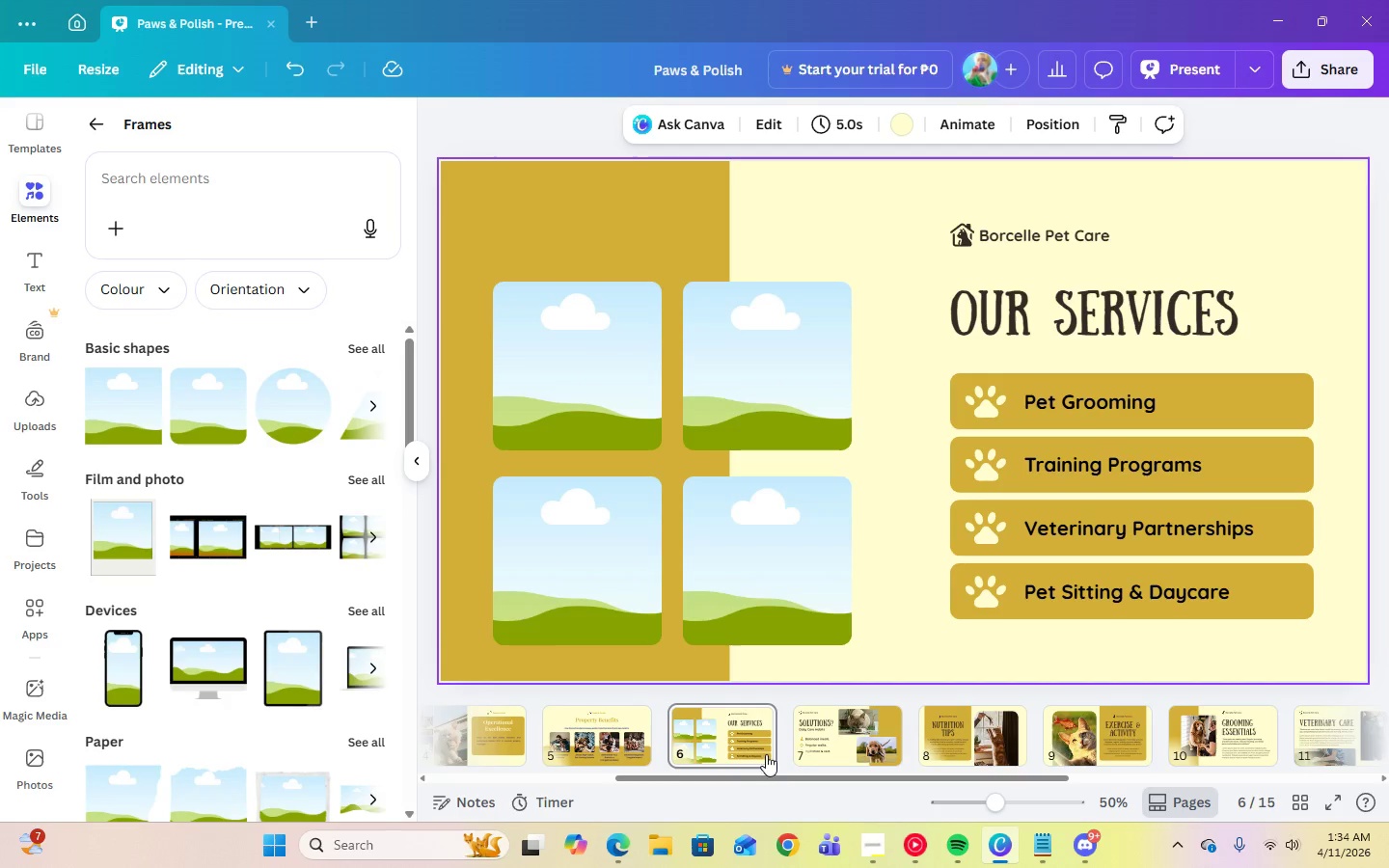 
mouse_move([823, 754])
 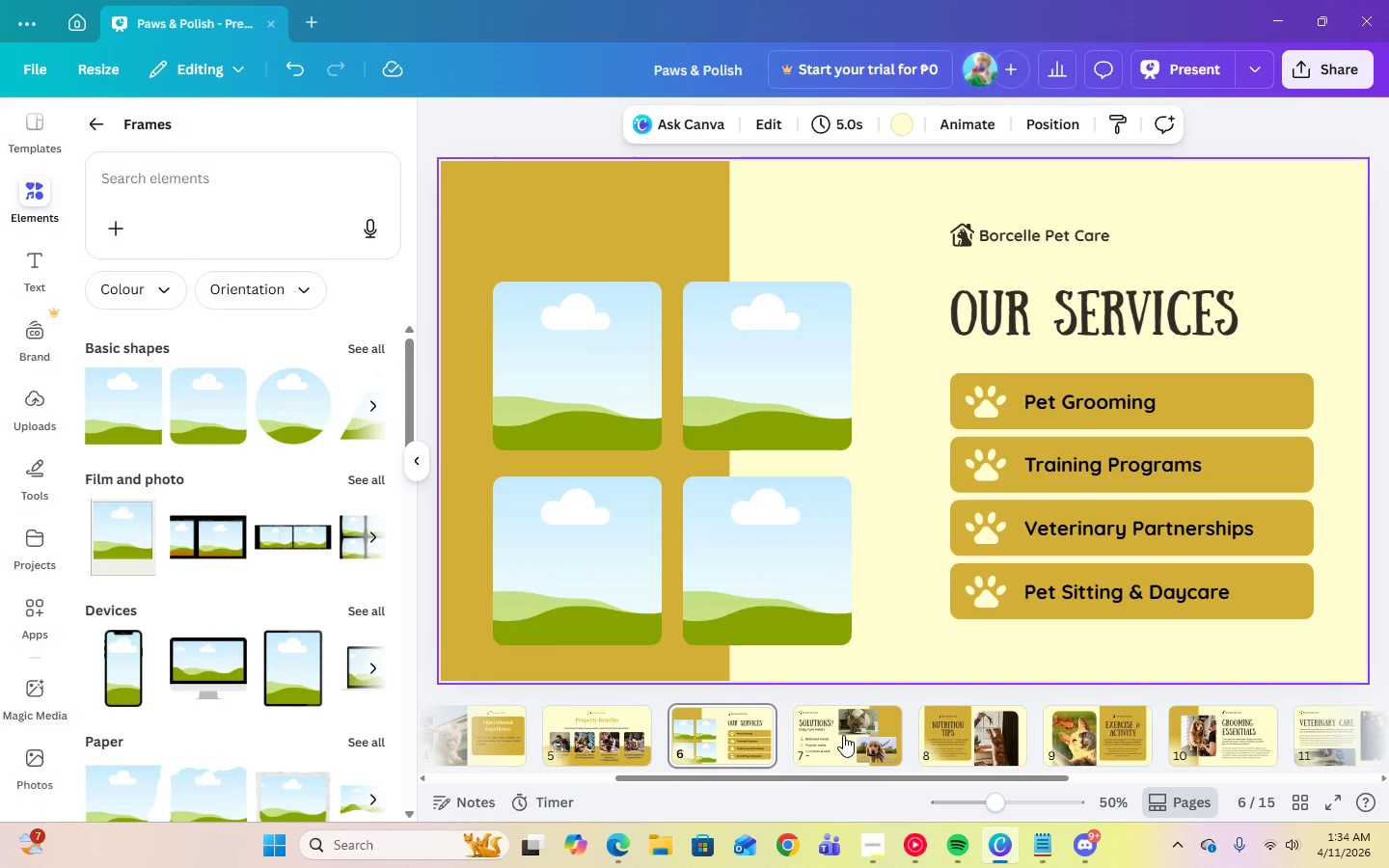 
wait(13.45)
 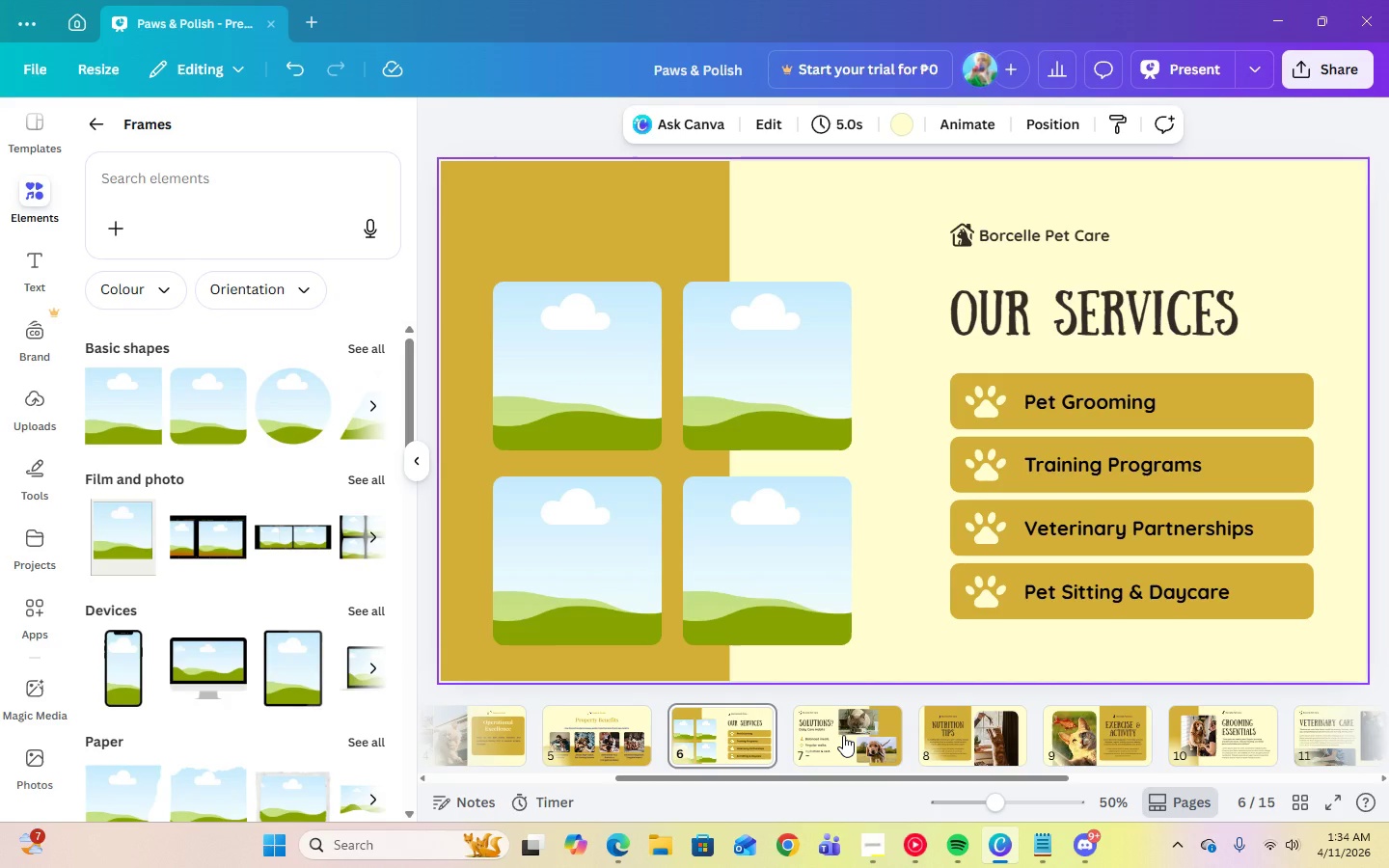 
left_click([965, 739])
 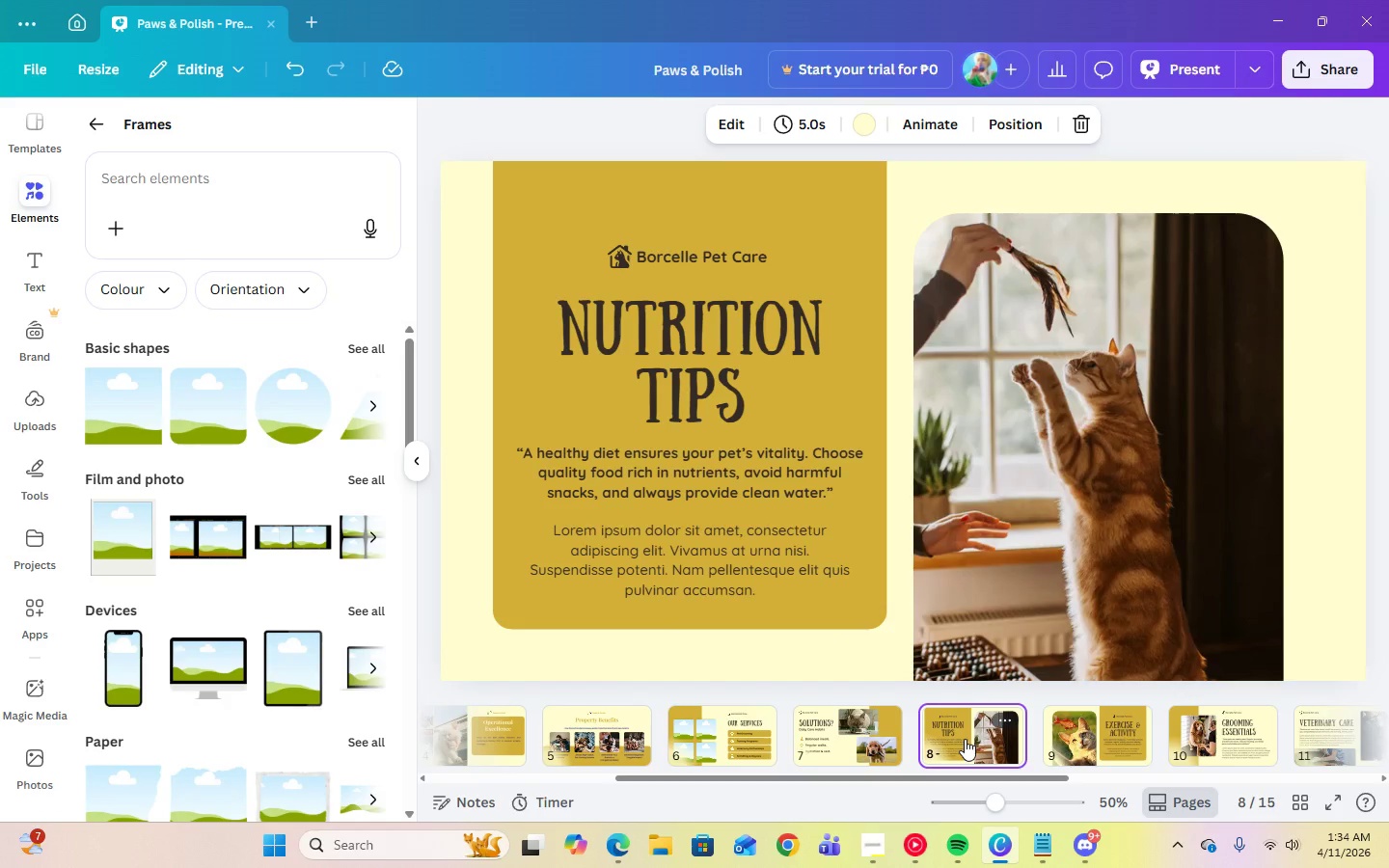 
wait(5.14)
 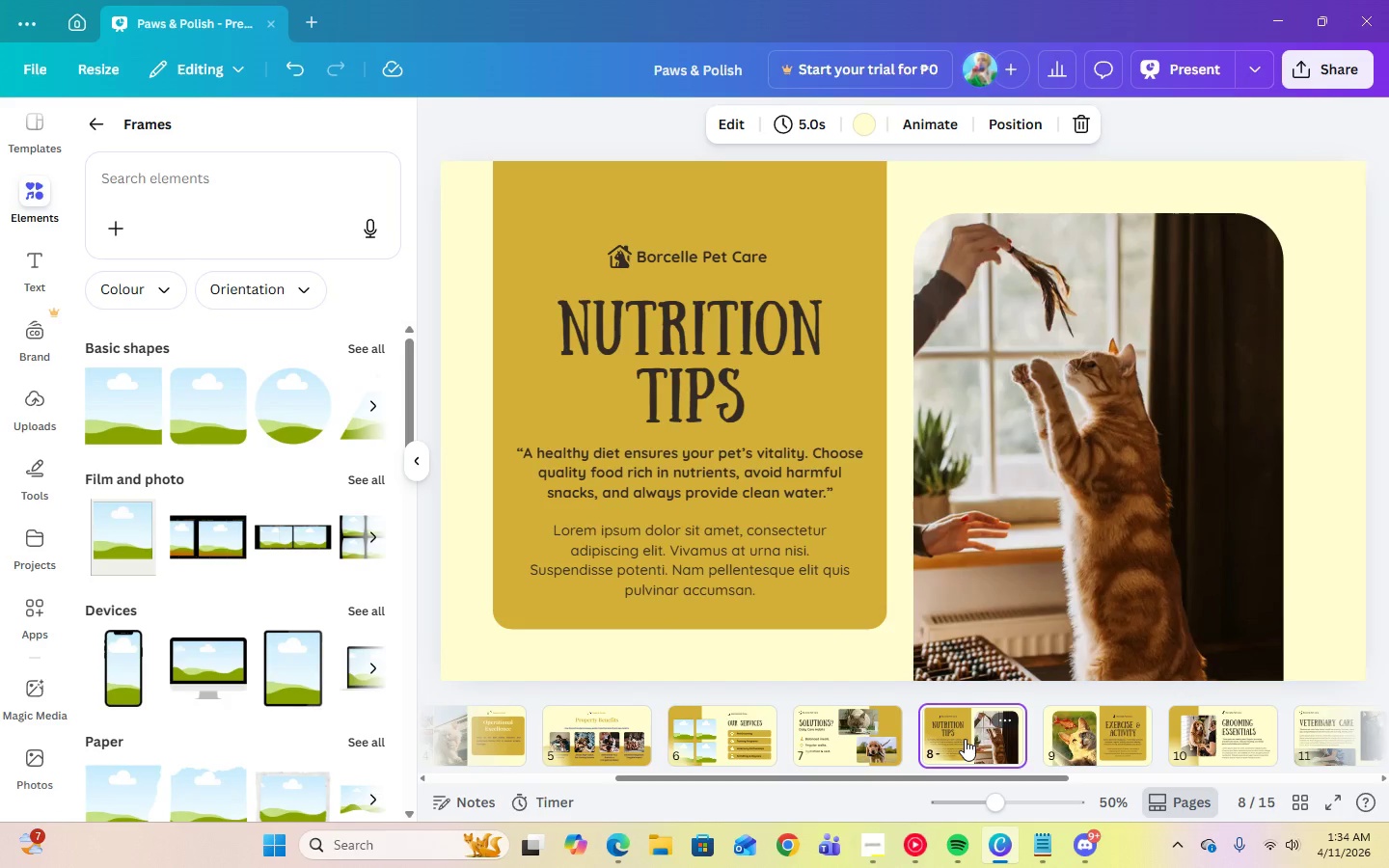 
left_click([841, 732])
 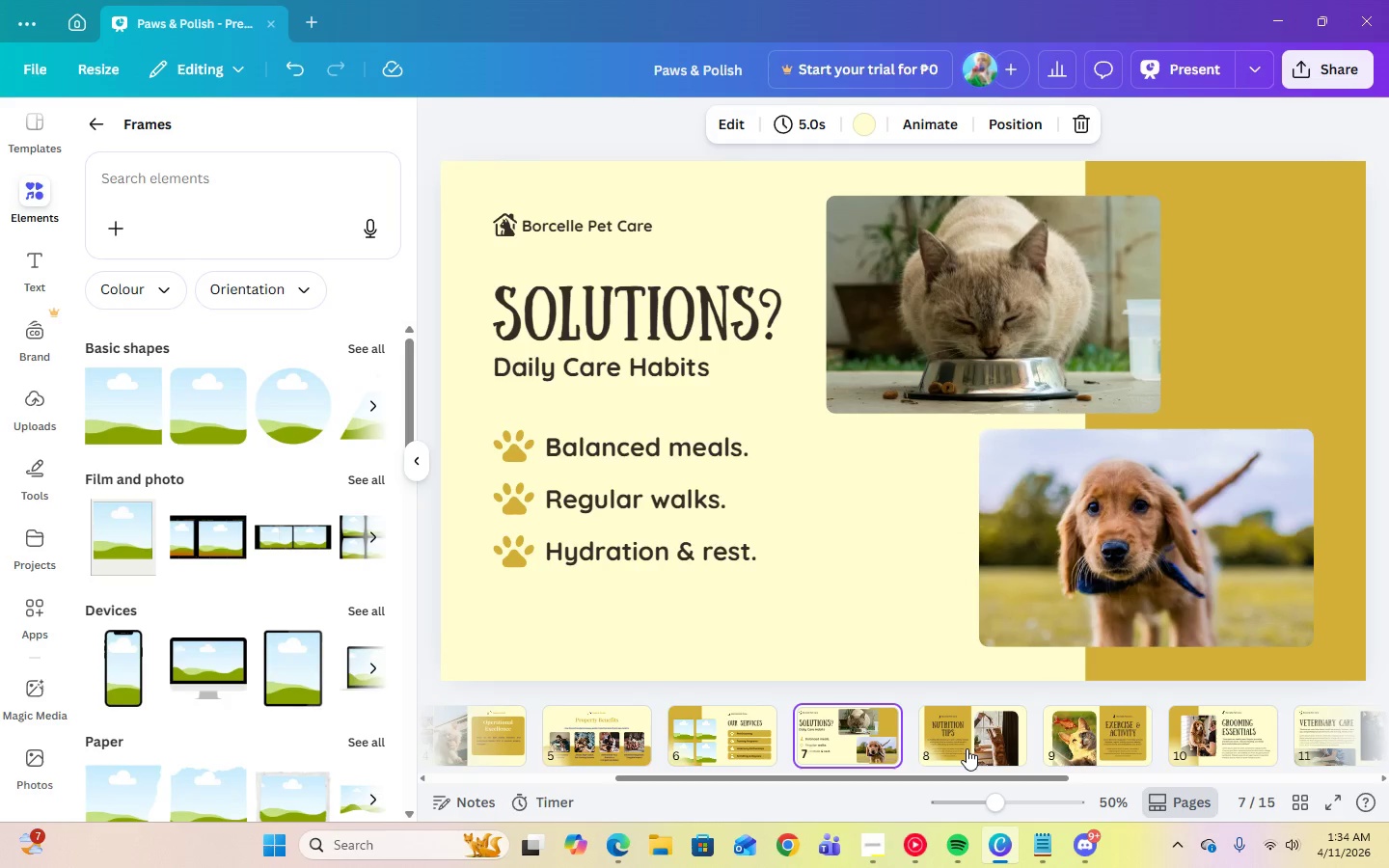 
left_click([967, 748])
 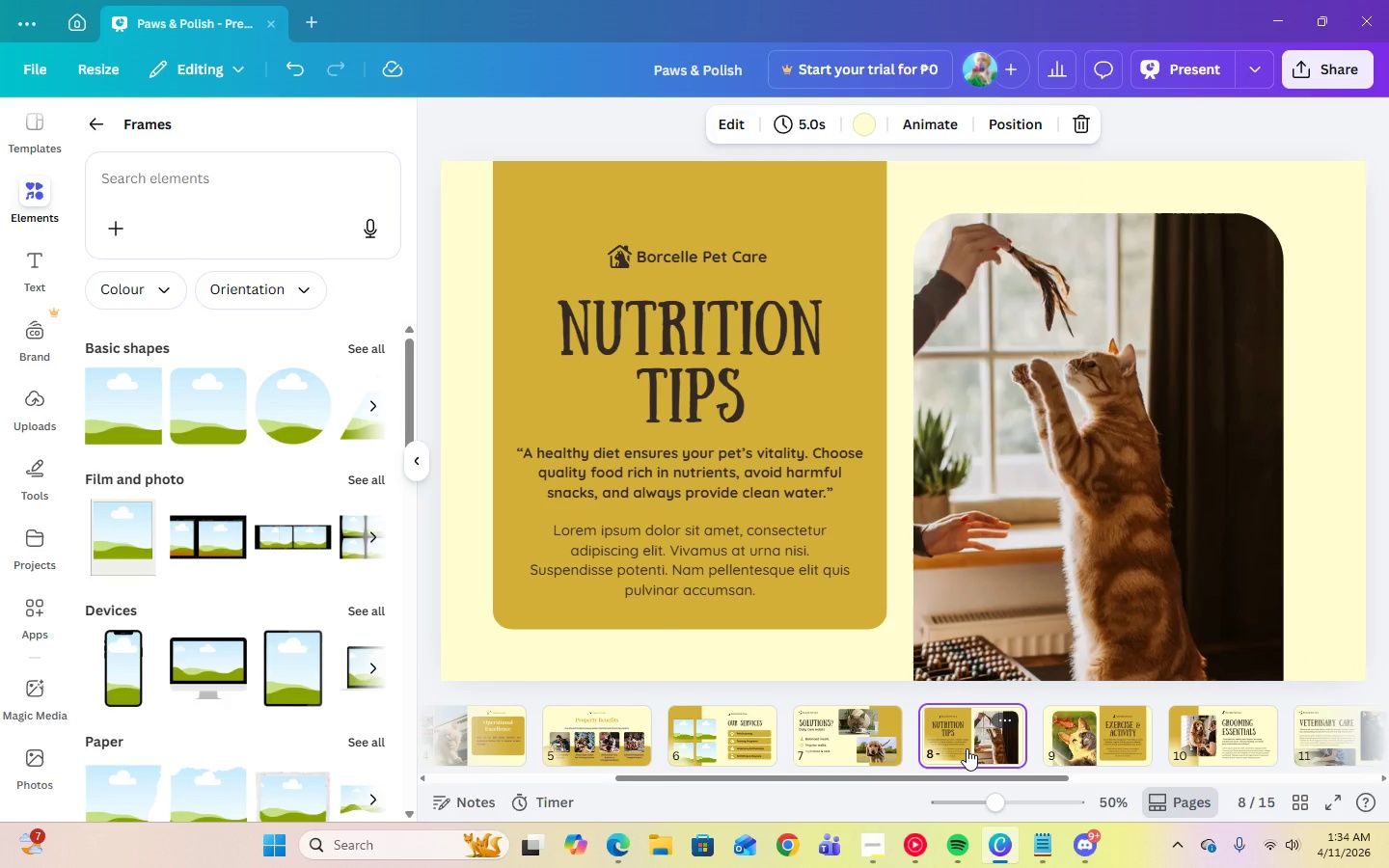 
left_click_drag(start_coordinate=[967, 748], to_coordinate=[804, 735])
 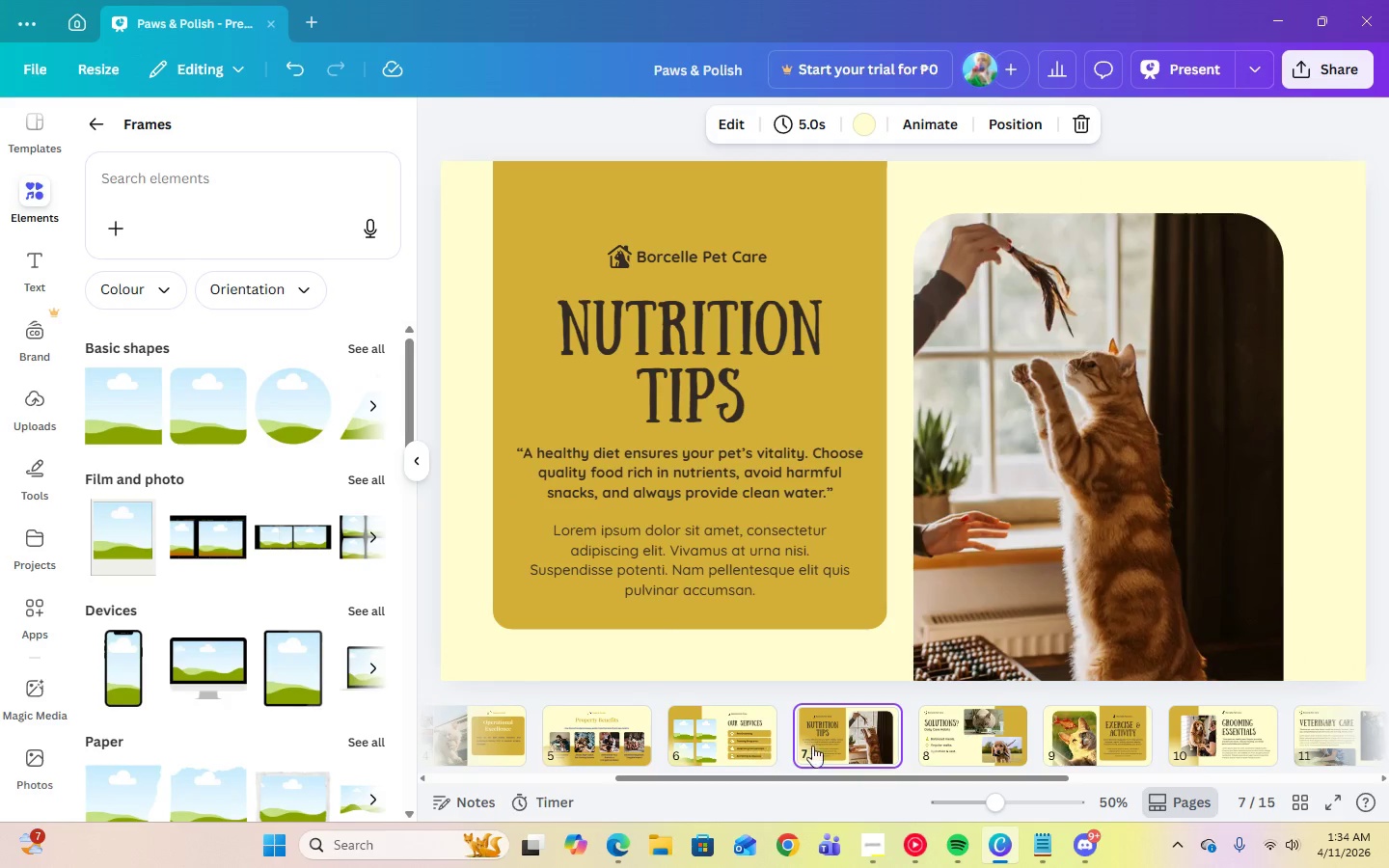 
left_click_drag(start_coordinate=[832, 744], to_coordinate=[650, 738])
 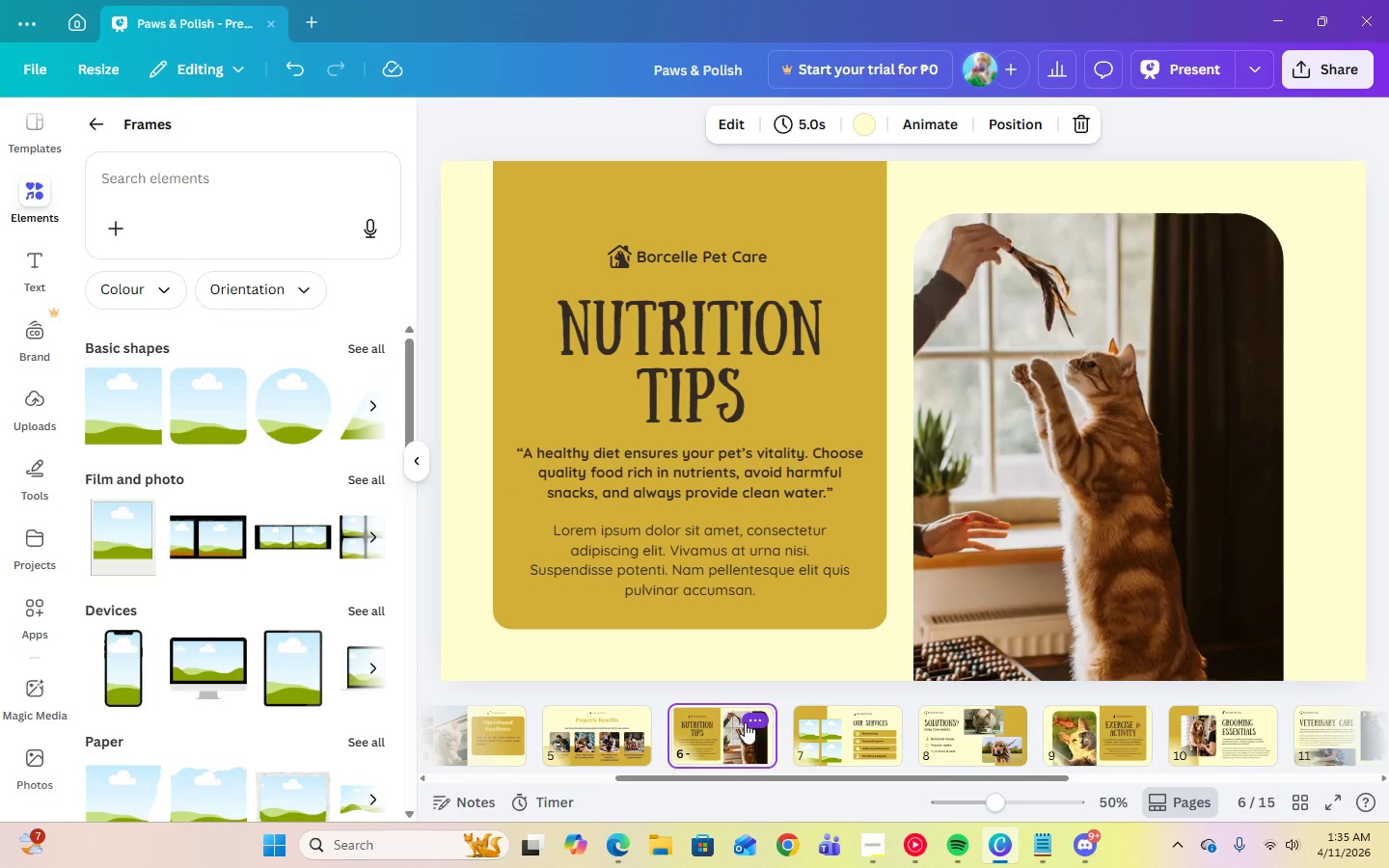 
wait(6.58)
 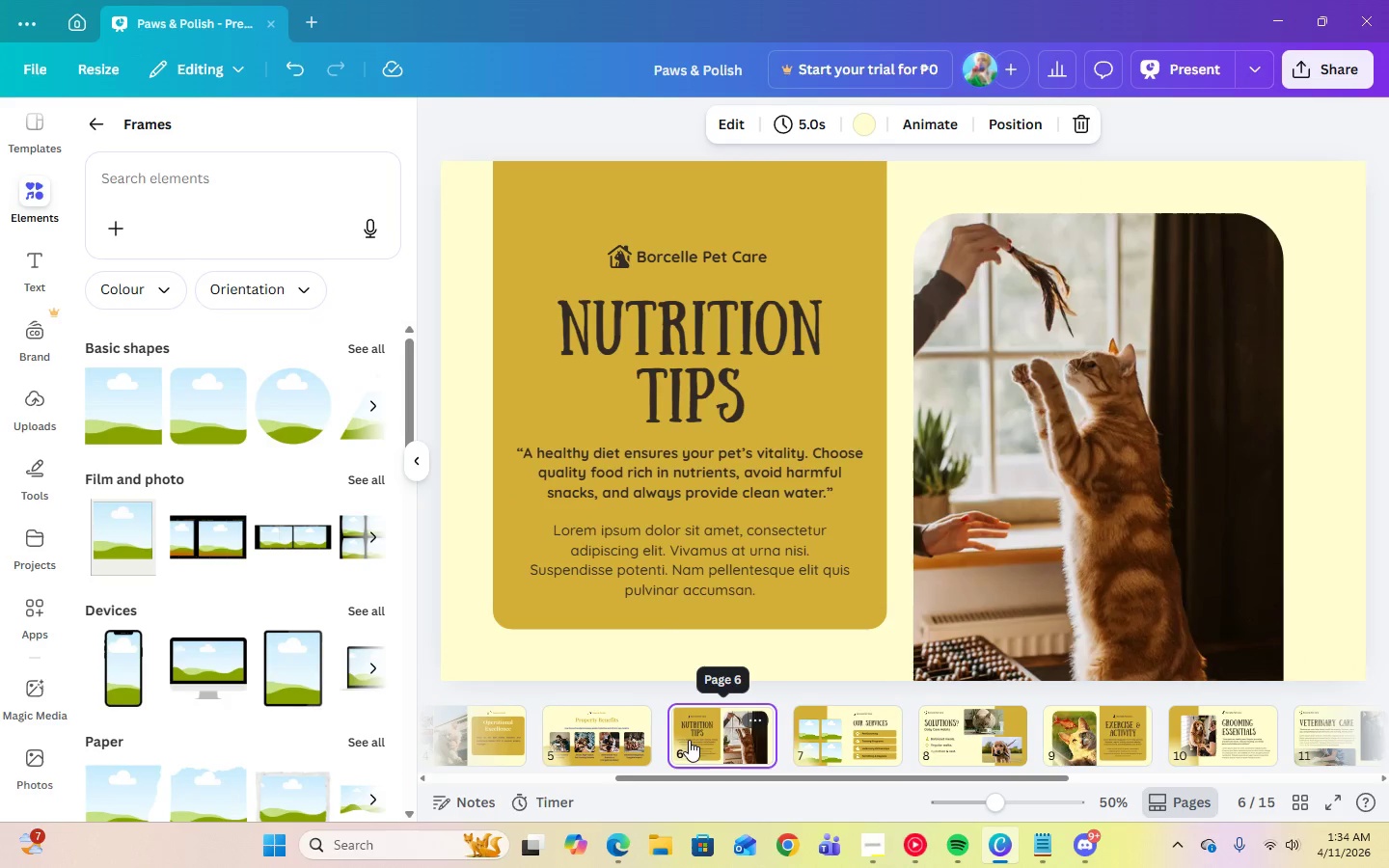 
left_click([731, 729])
 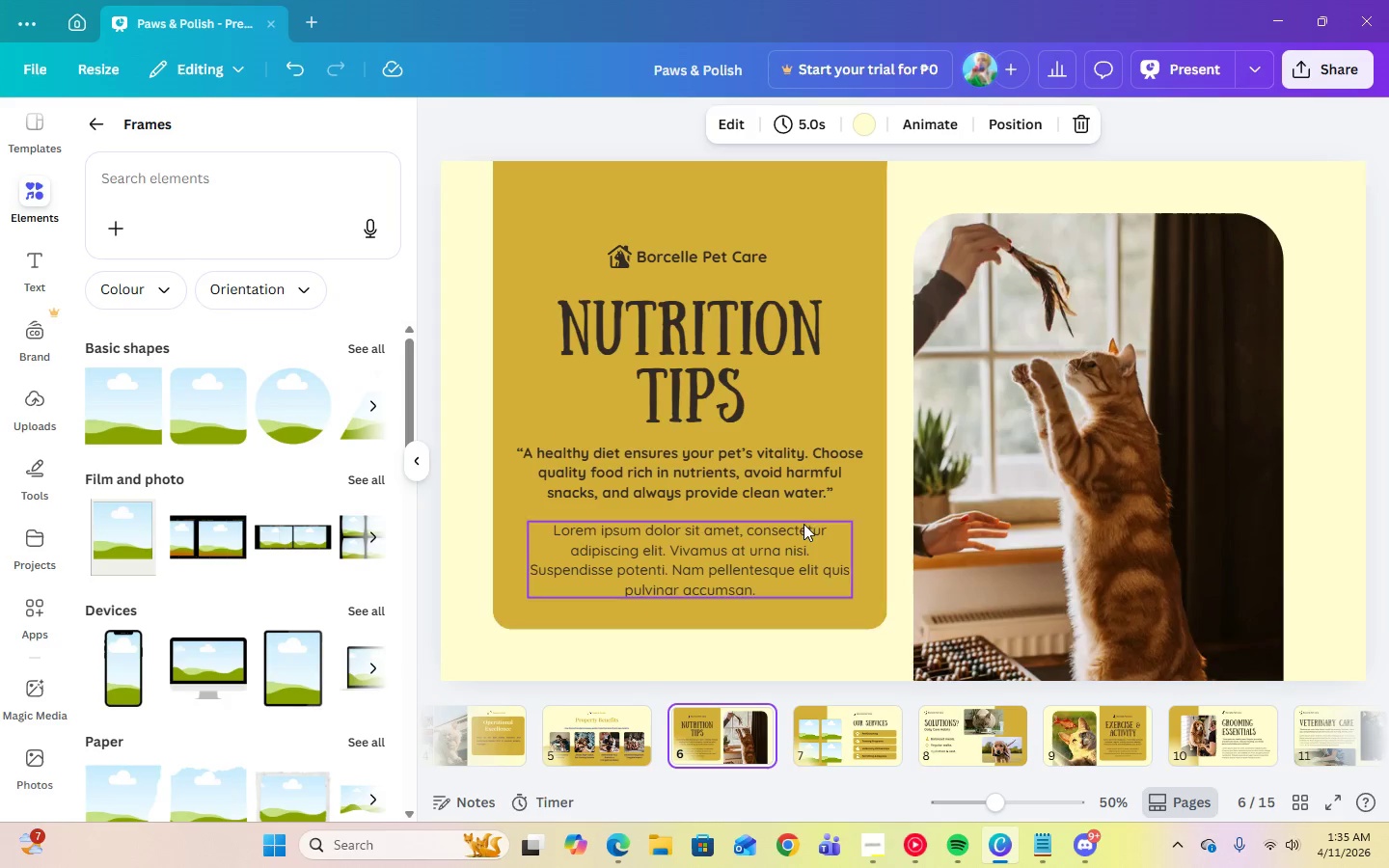 
left_click([712, 259])
 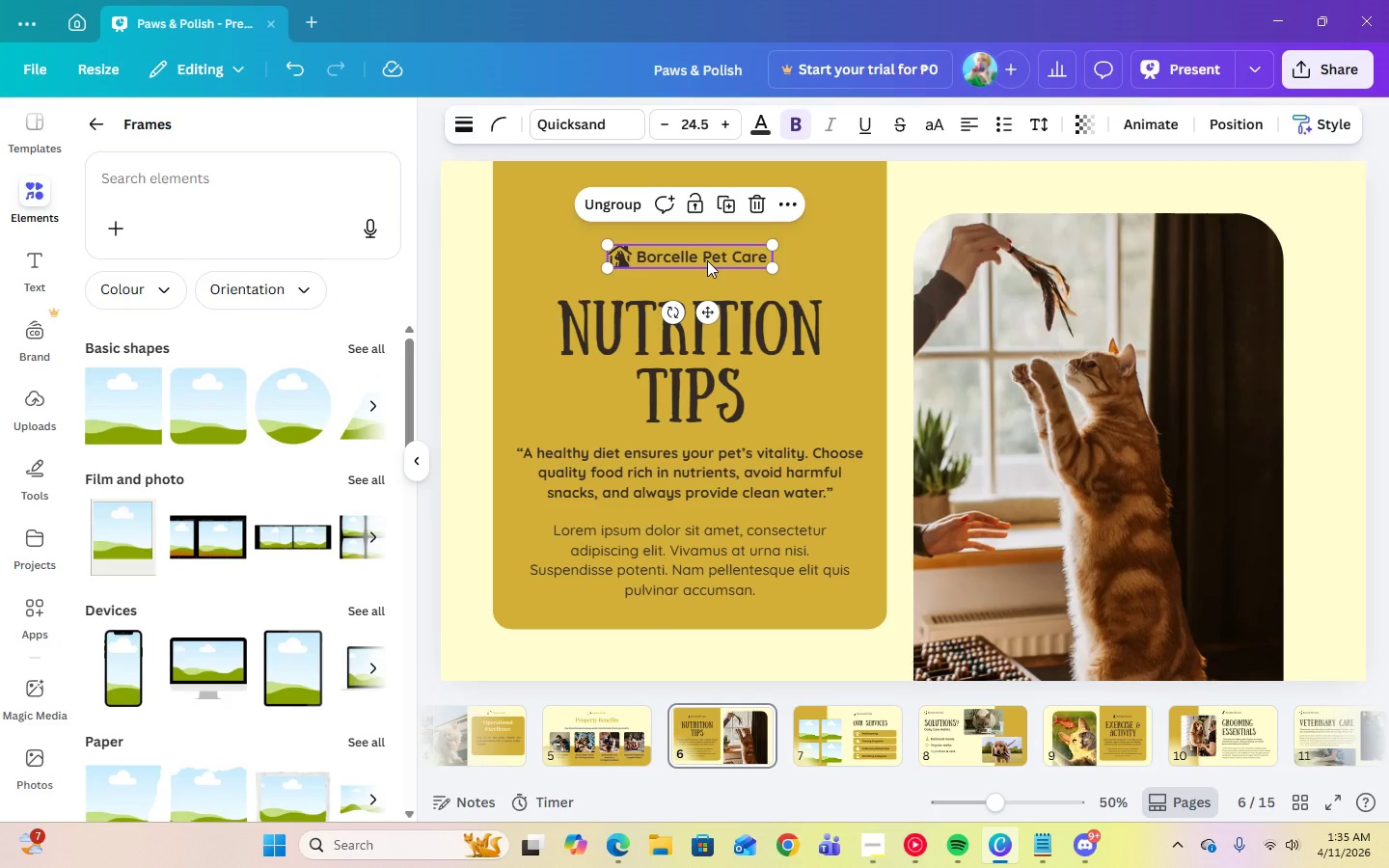 
key(Delete)
 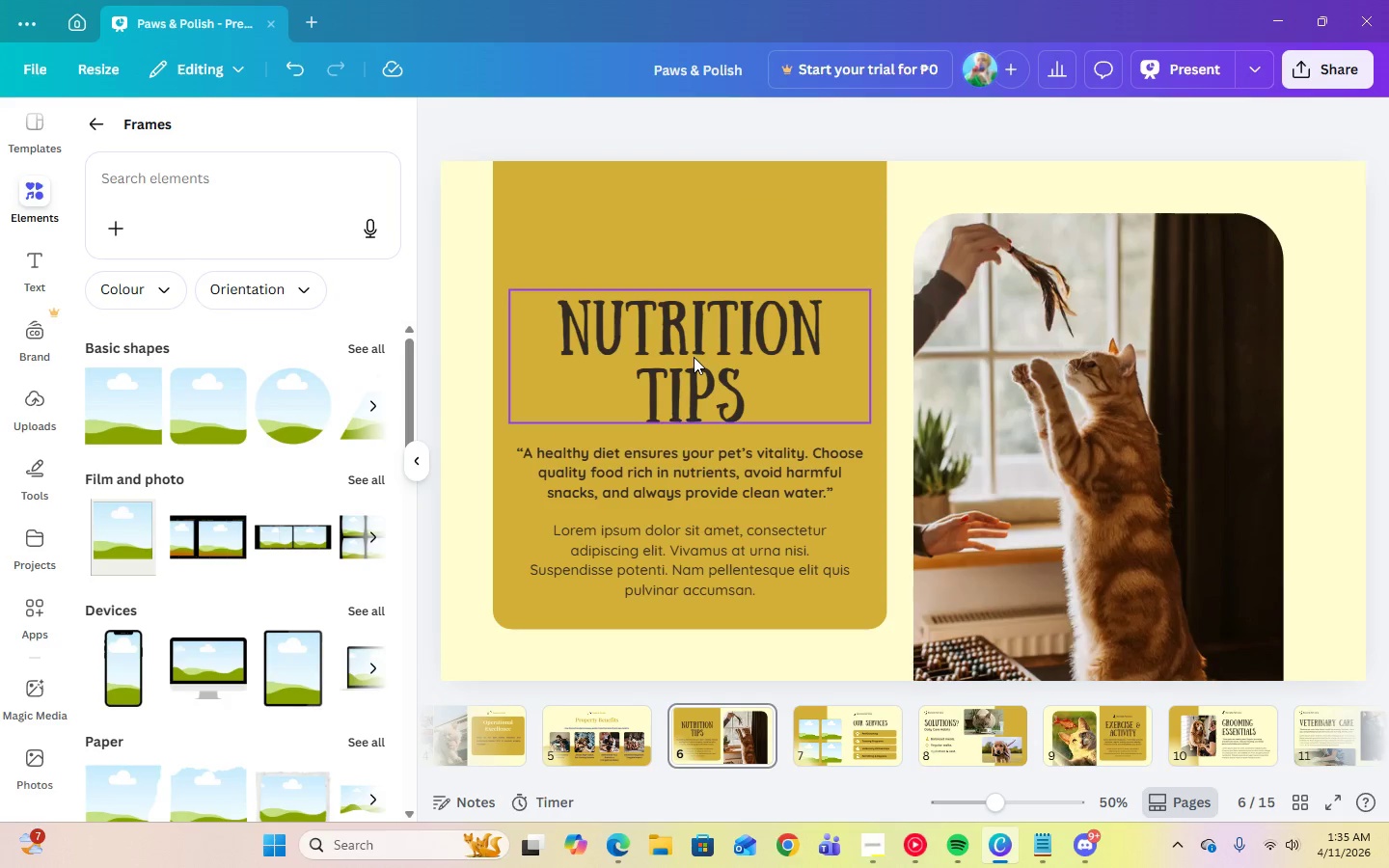 
double_click([694, 357])
 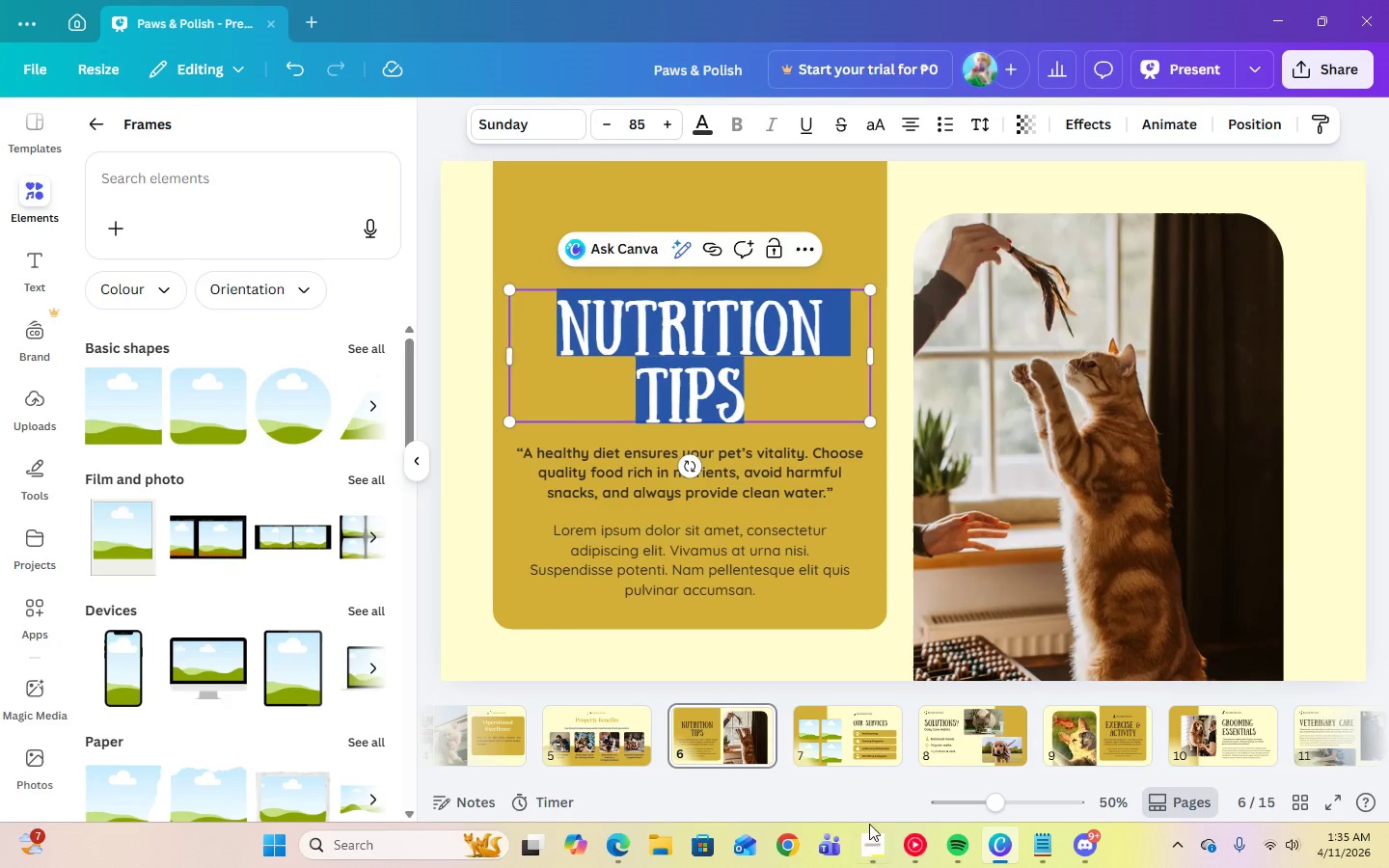 
left_click([875, 843])